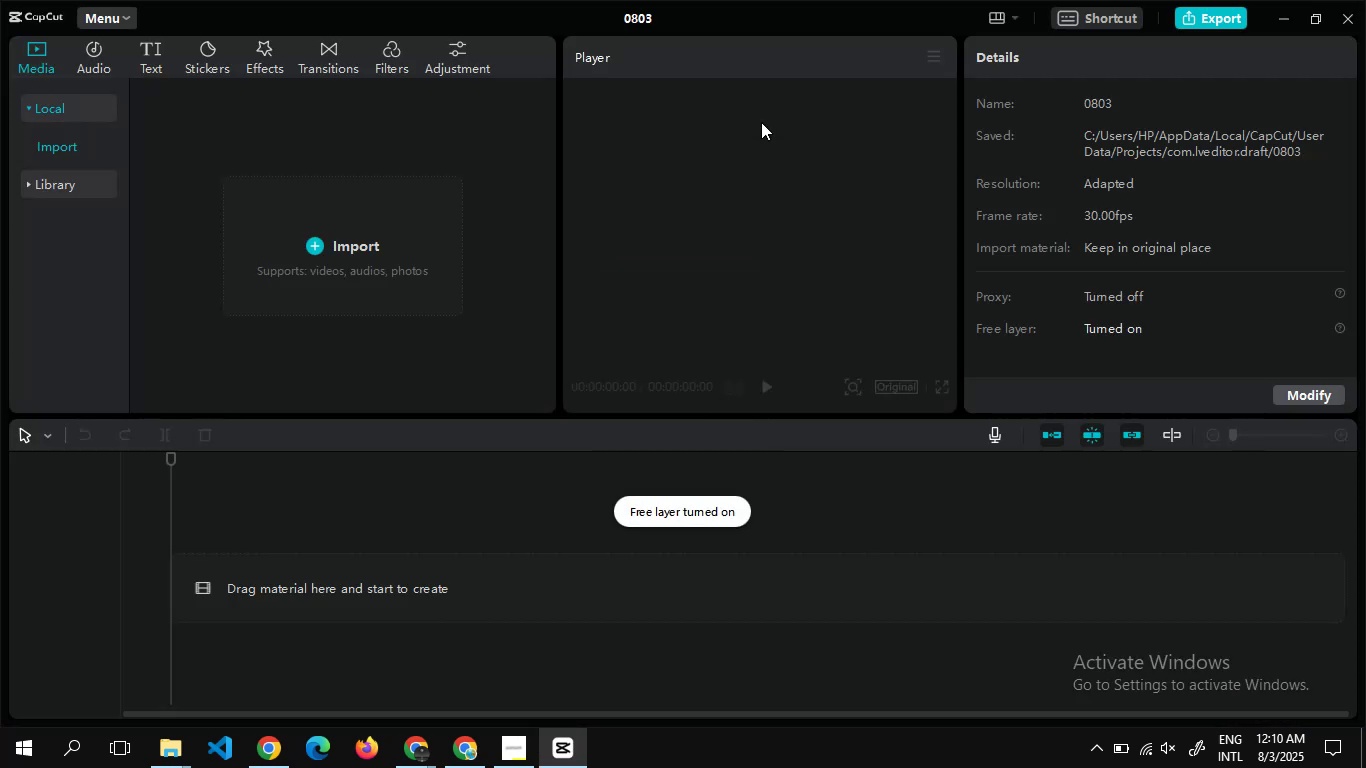 
wait(13.62)
 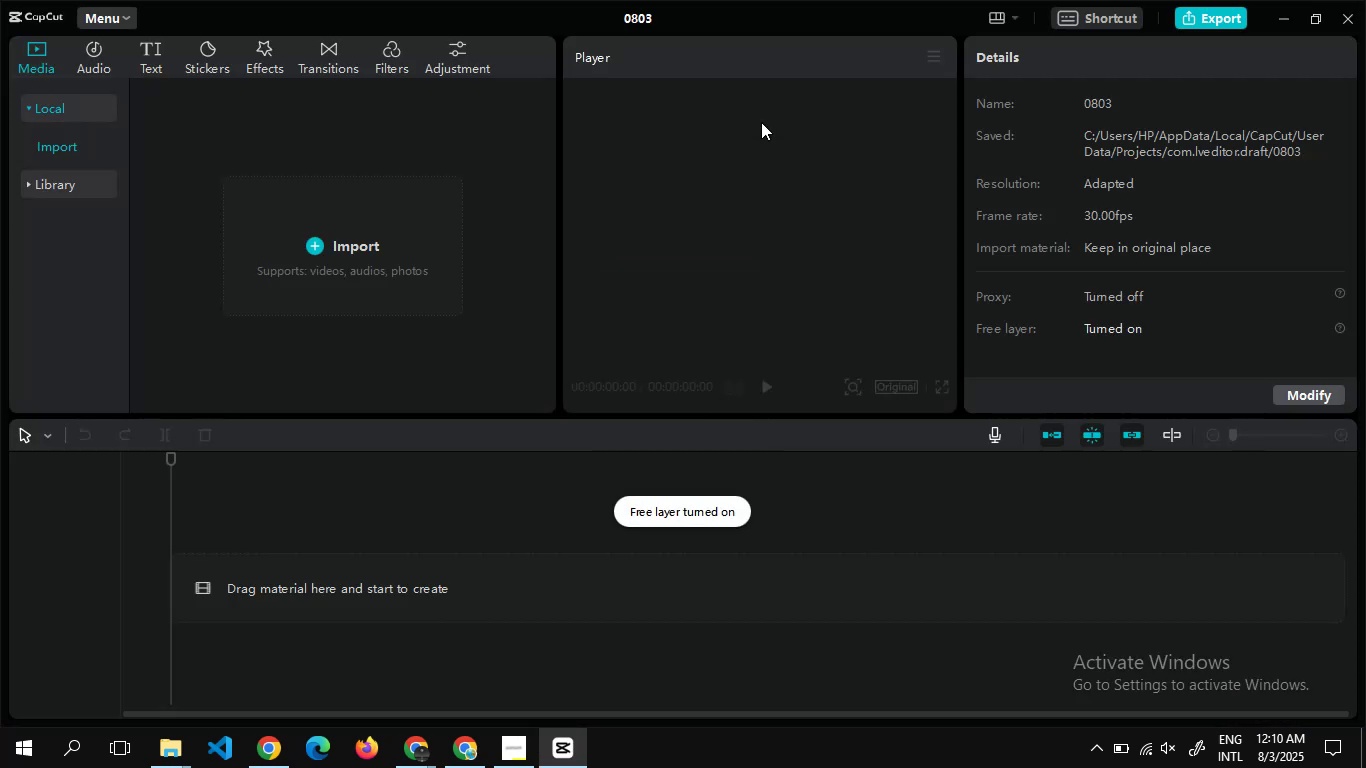 
double_click([77, 186])
 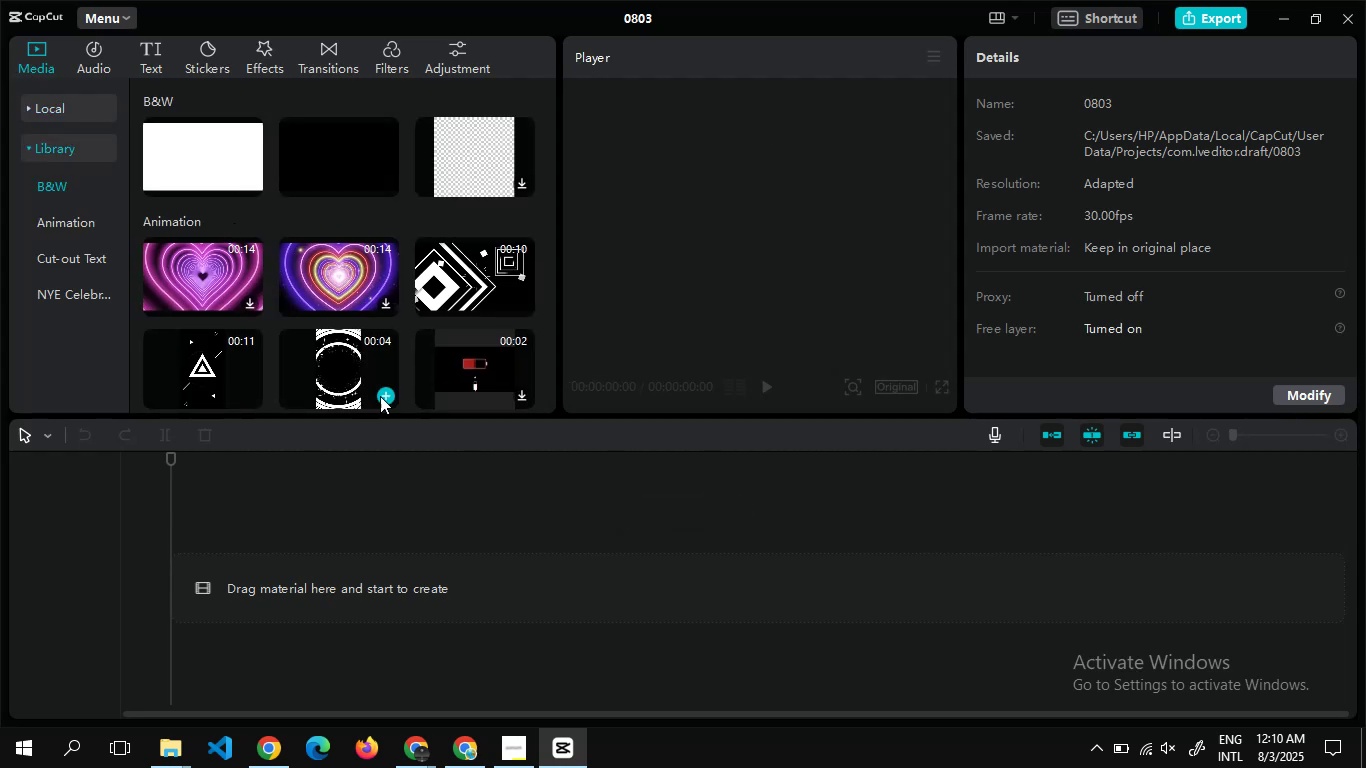 
left_click([388, 397])
 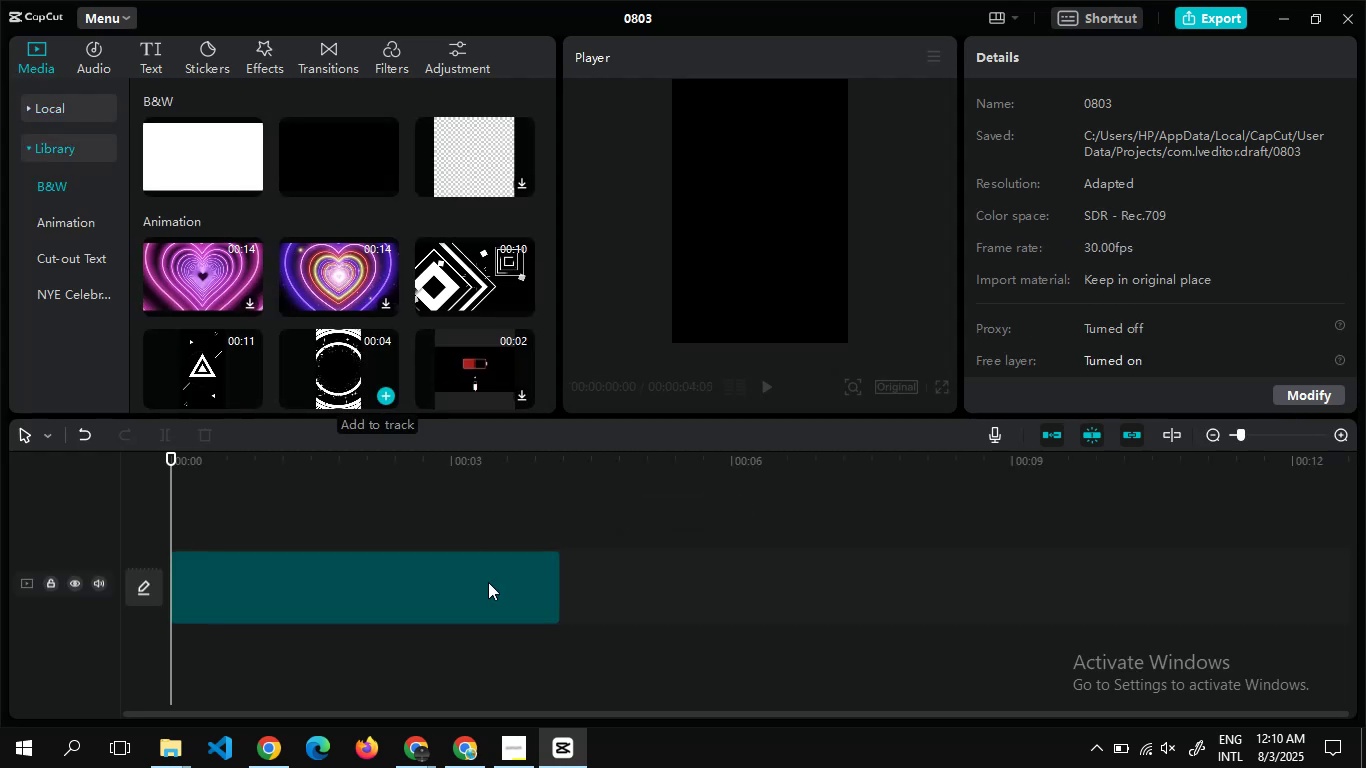 
mouse_move([230, 533])
 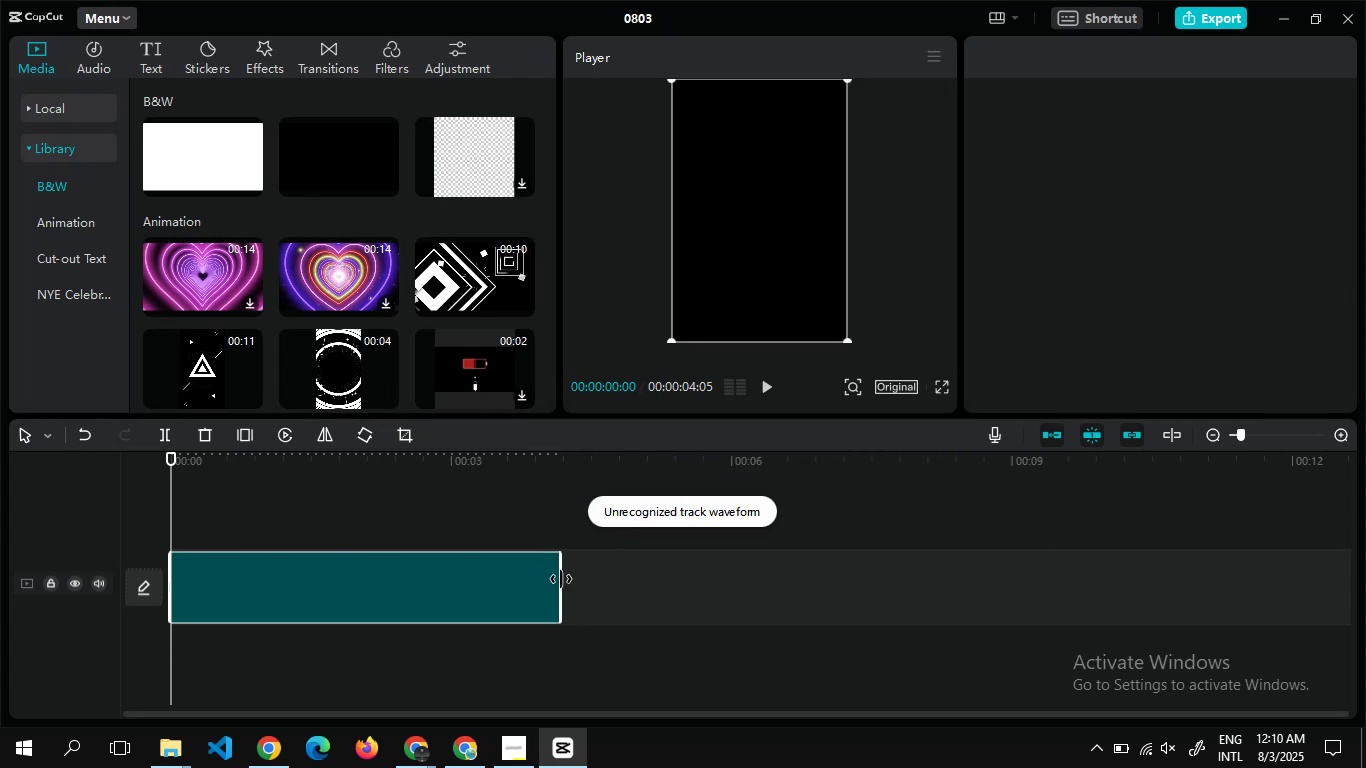 
left_click_drag(start_coordinate=[560, 579], to_coordinate=[596, 589])
 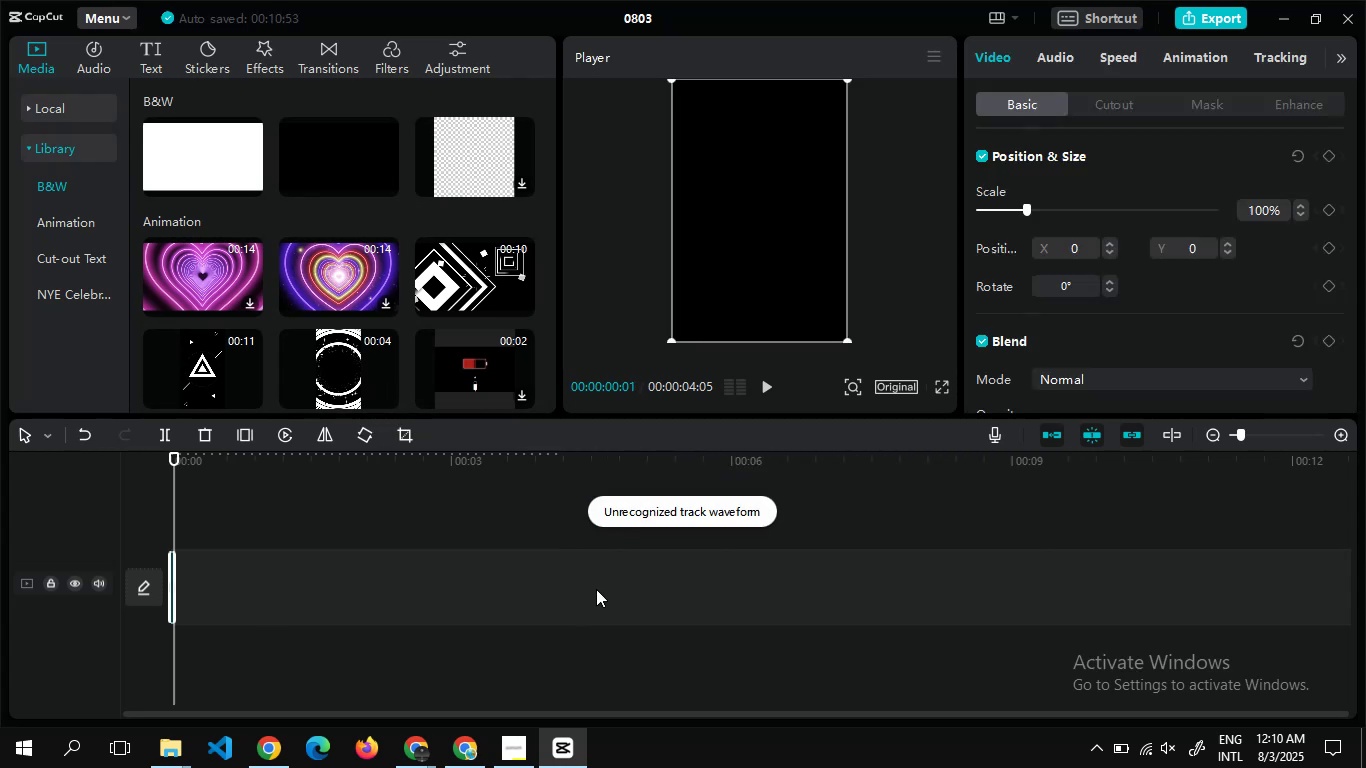 
key(Control+Z)
 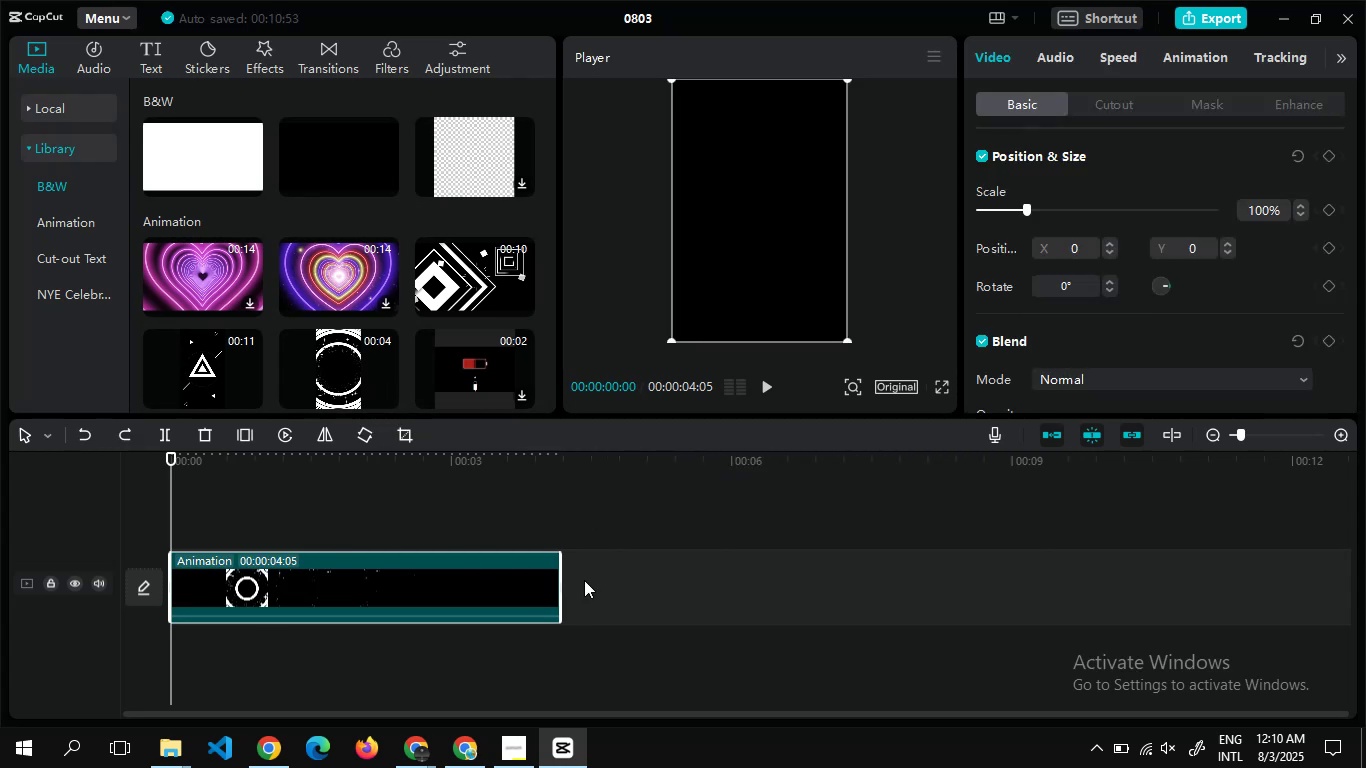 
left_click_drag(start_coordinate=[563, 581], to_coordinate=[317, 606])
 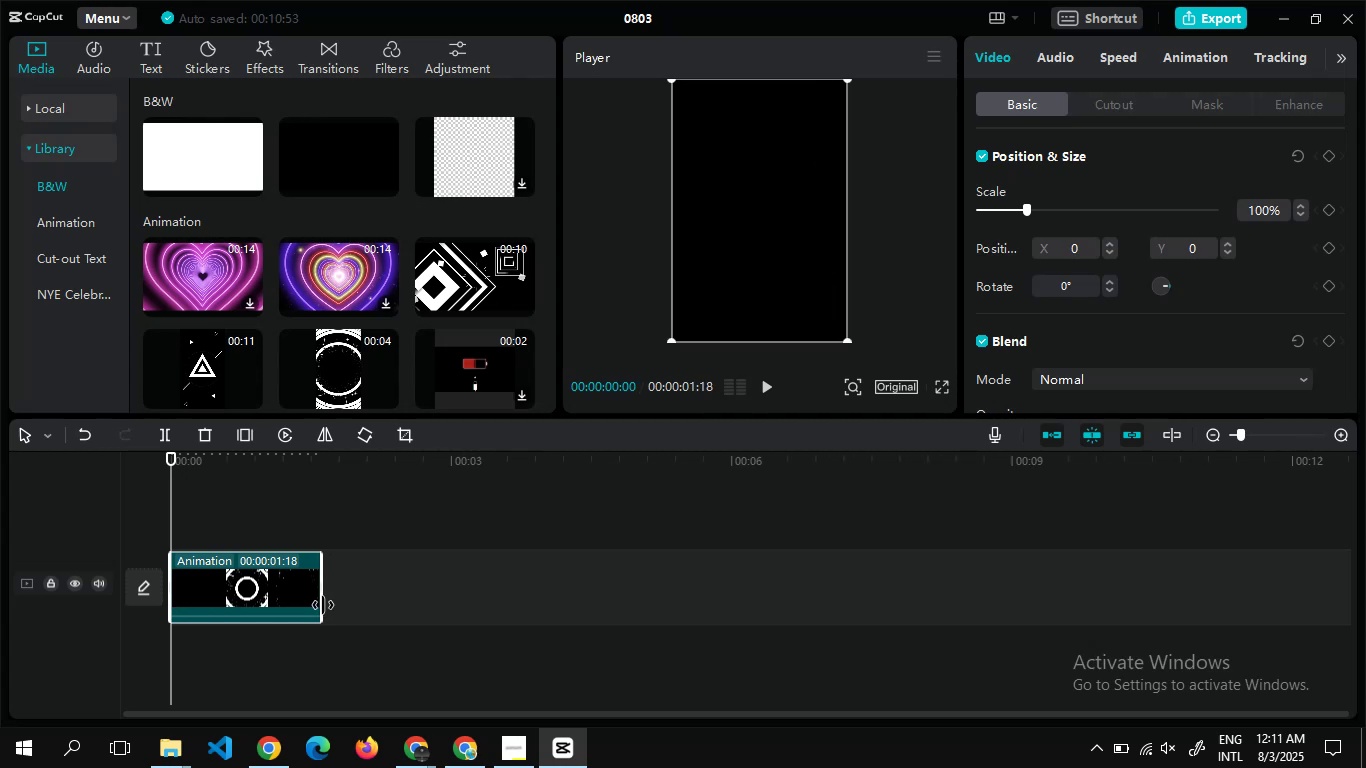 
left_click_drag(start_coordinate=[322, 605], to_coordinate=[288, 603])
 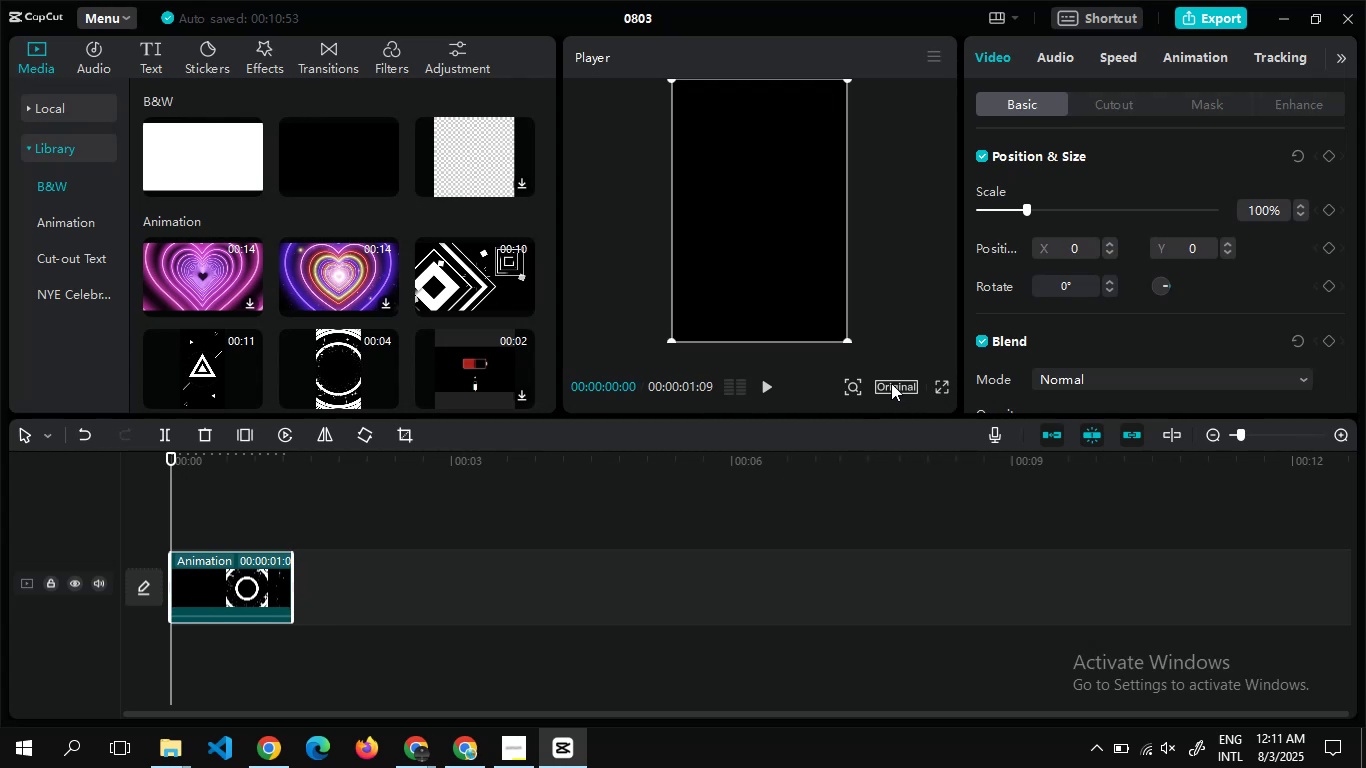 
left_click([890, 381])
 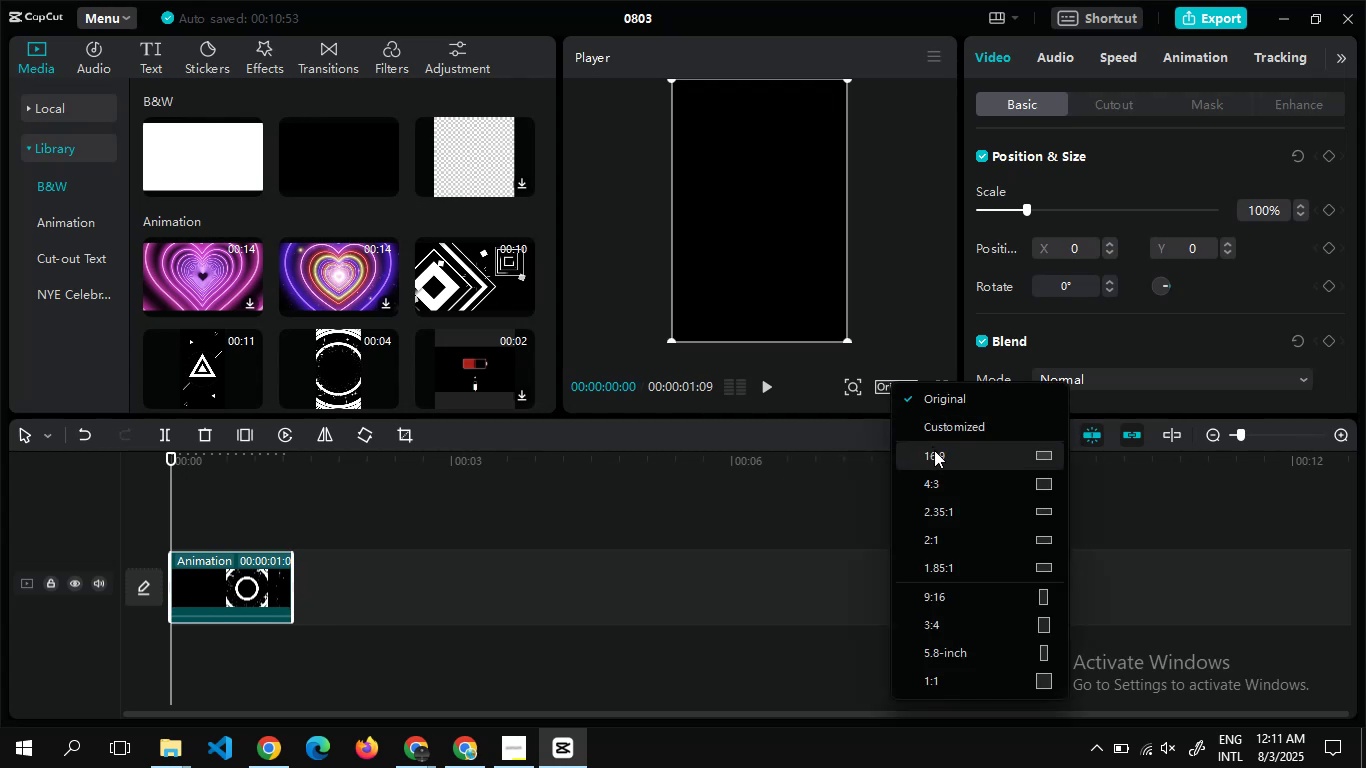 
left_click([935, 451])
 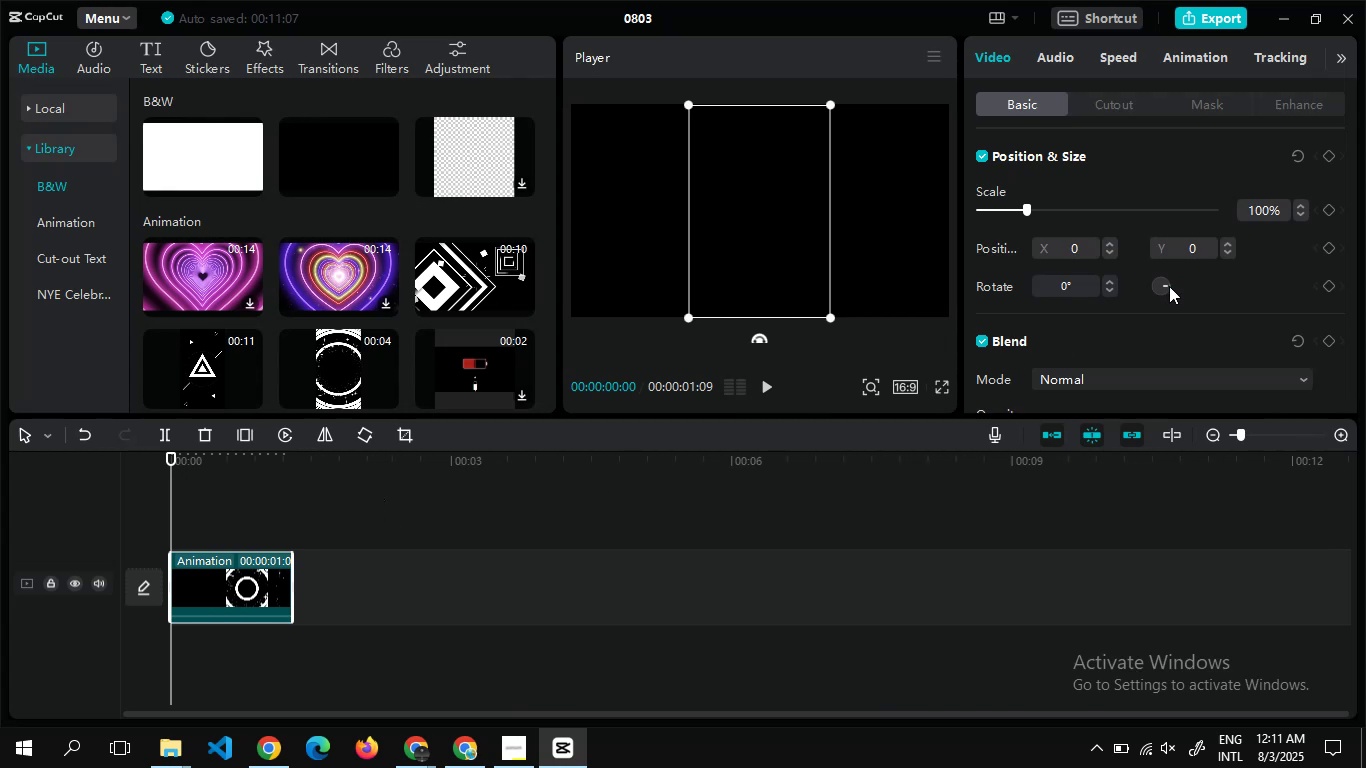 
wait(6.06)
 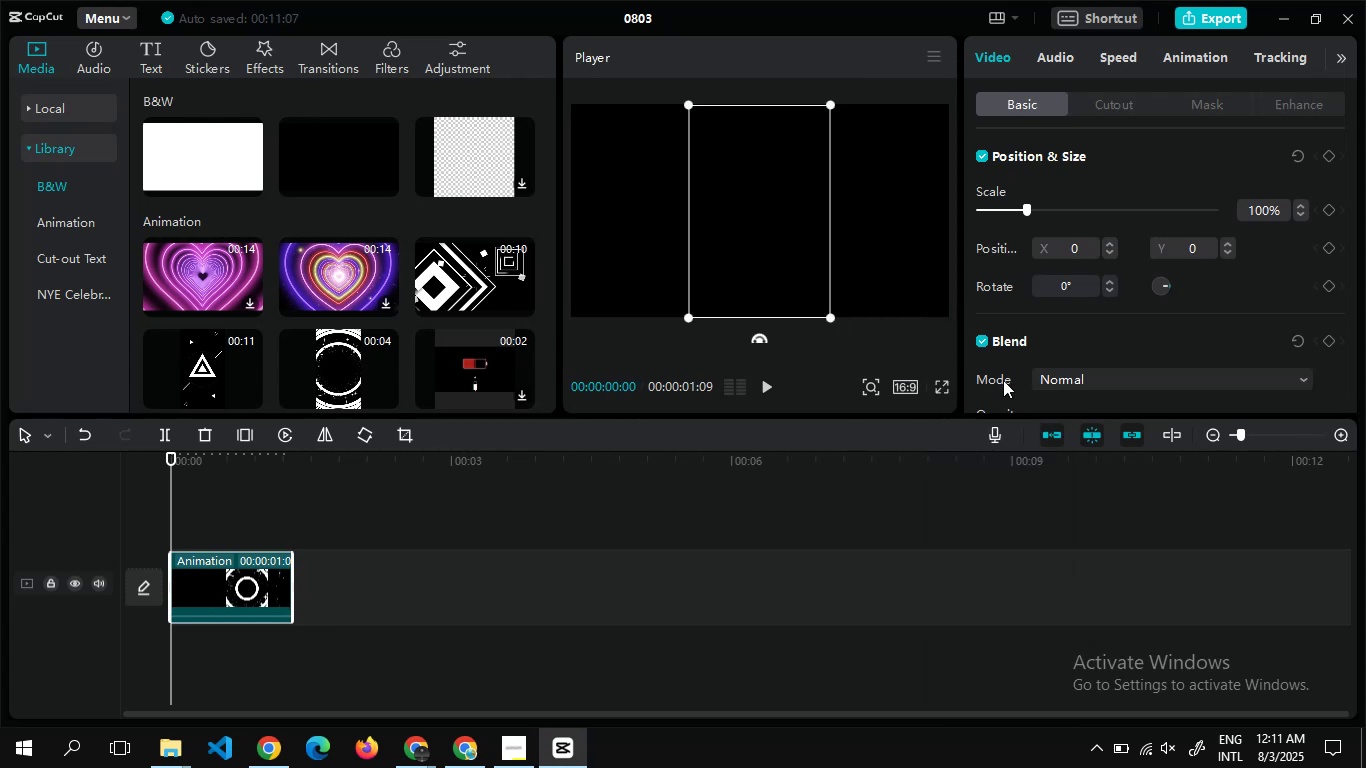 
left_click([1161, 293])
 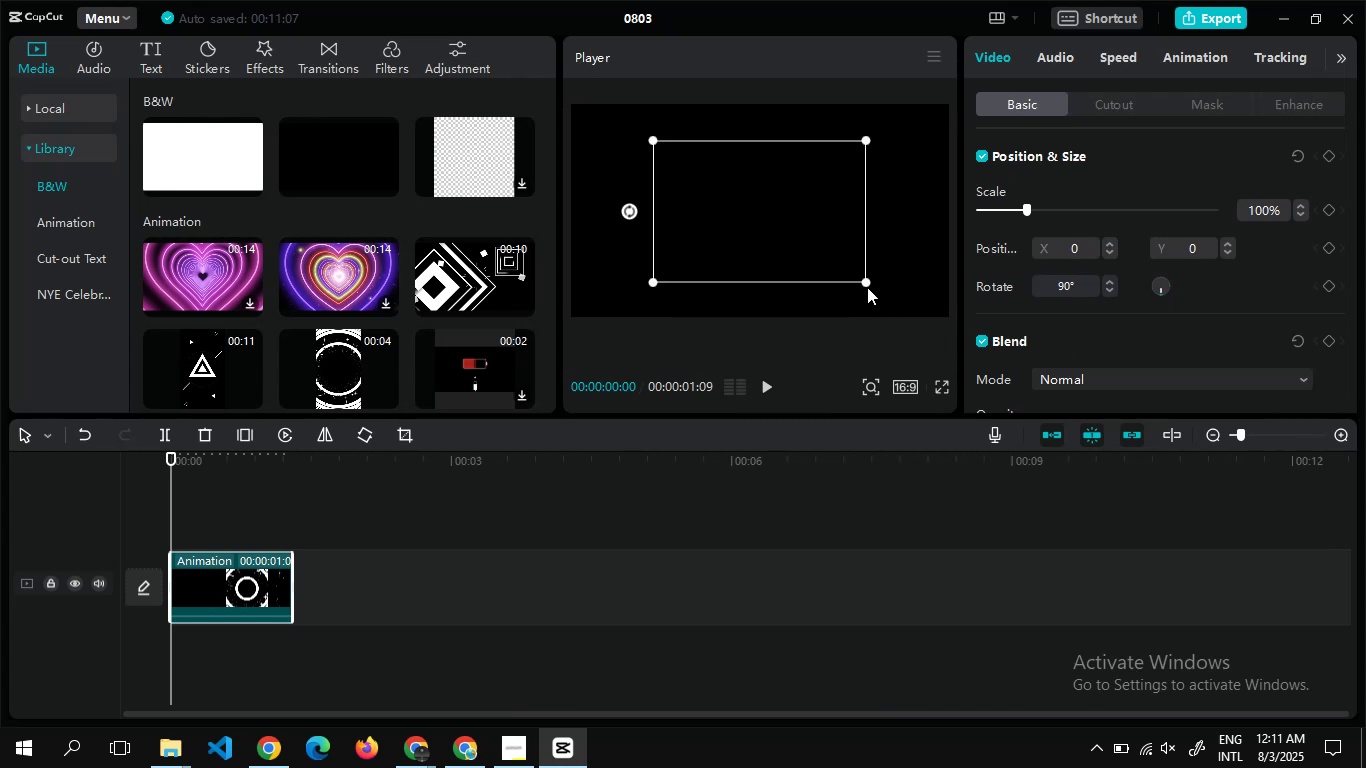 
left_click_drag(start_coordinate=[866, 283], to_coordinate=[924, 315])
 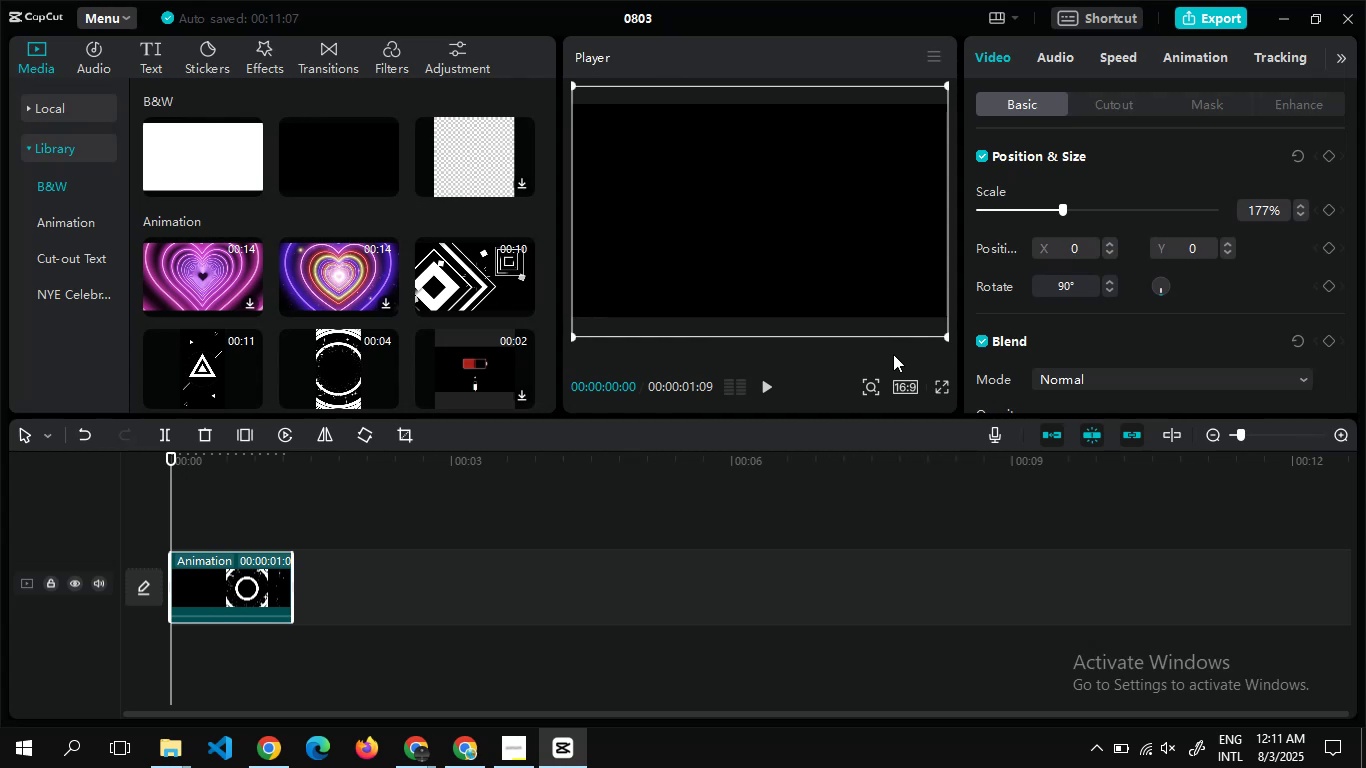 
wait(6.21)
 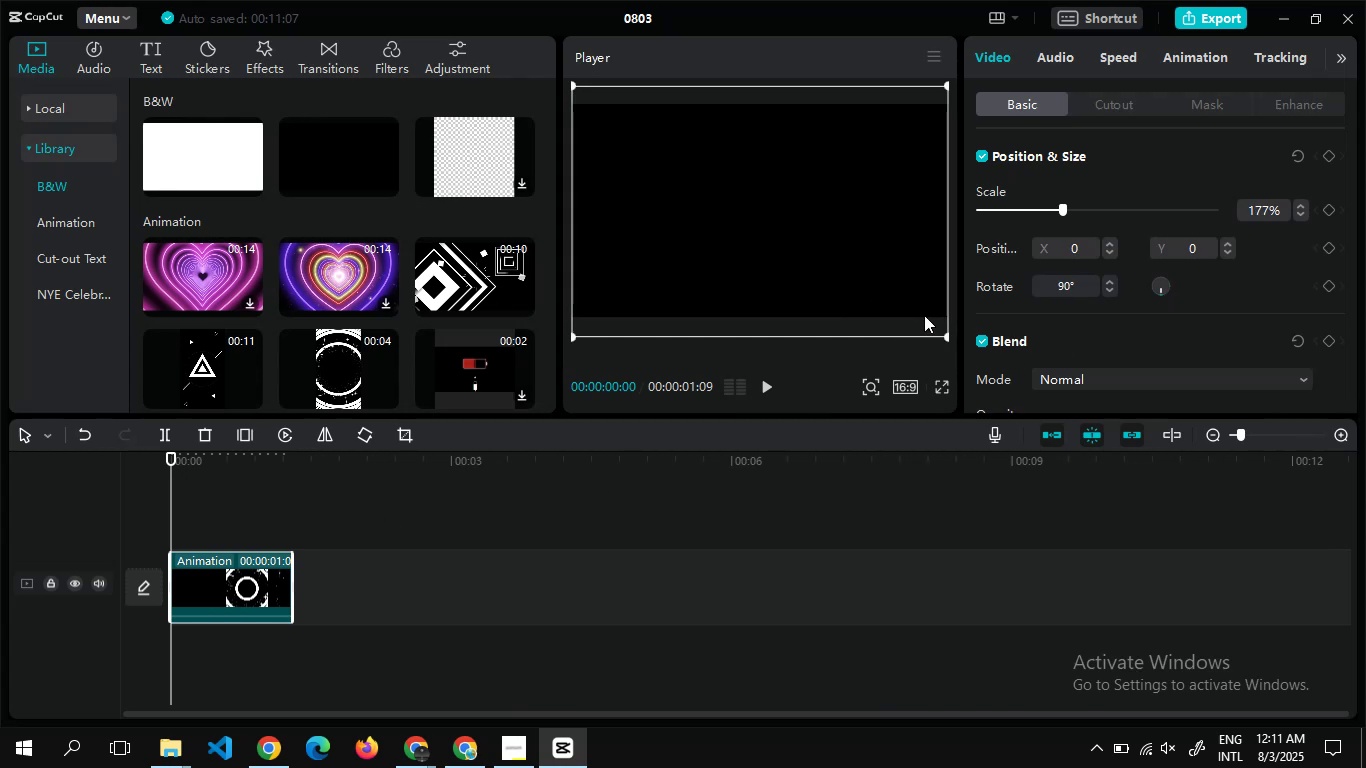 
double_click([235, 522])
 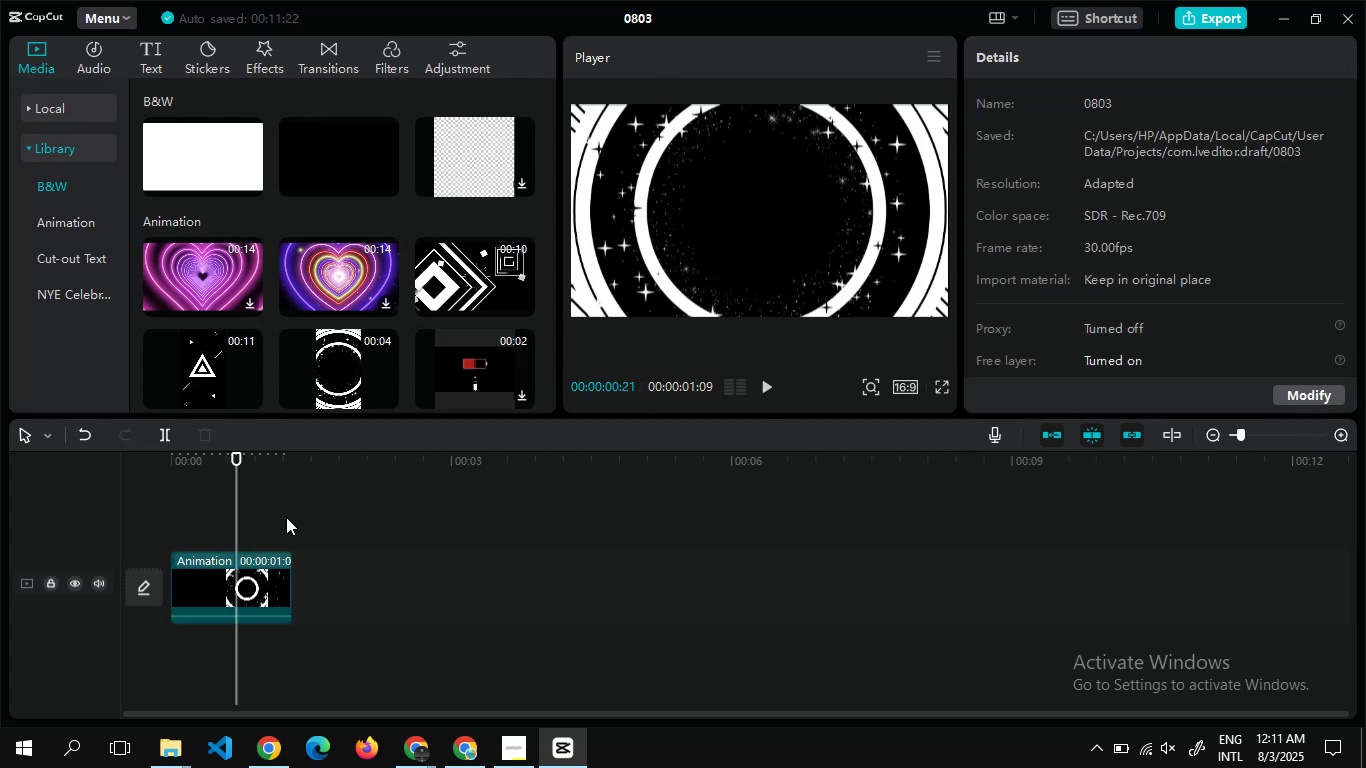 
double_click([286, 517])
 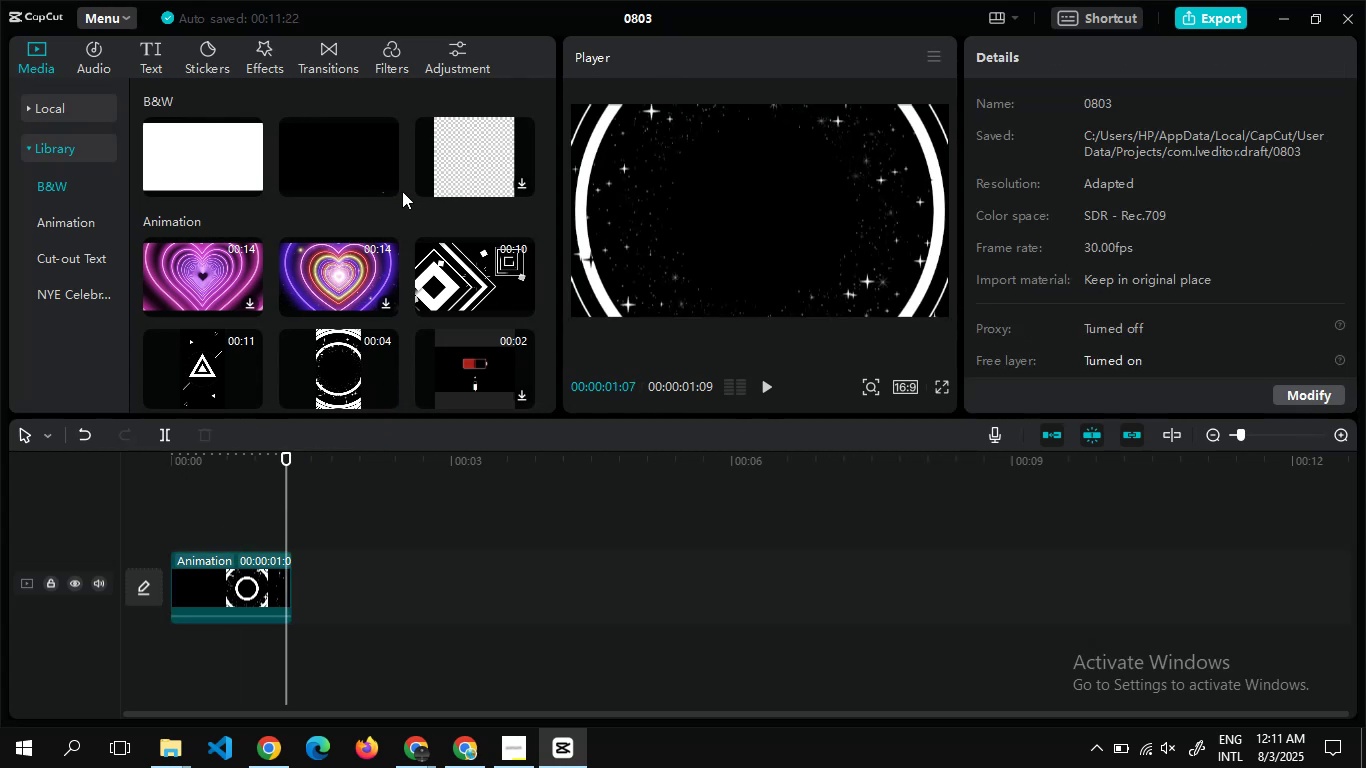 
left_click([388, 183])
 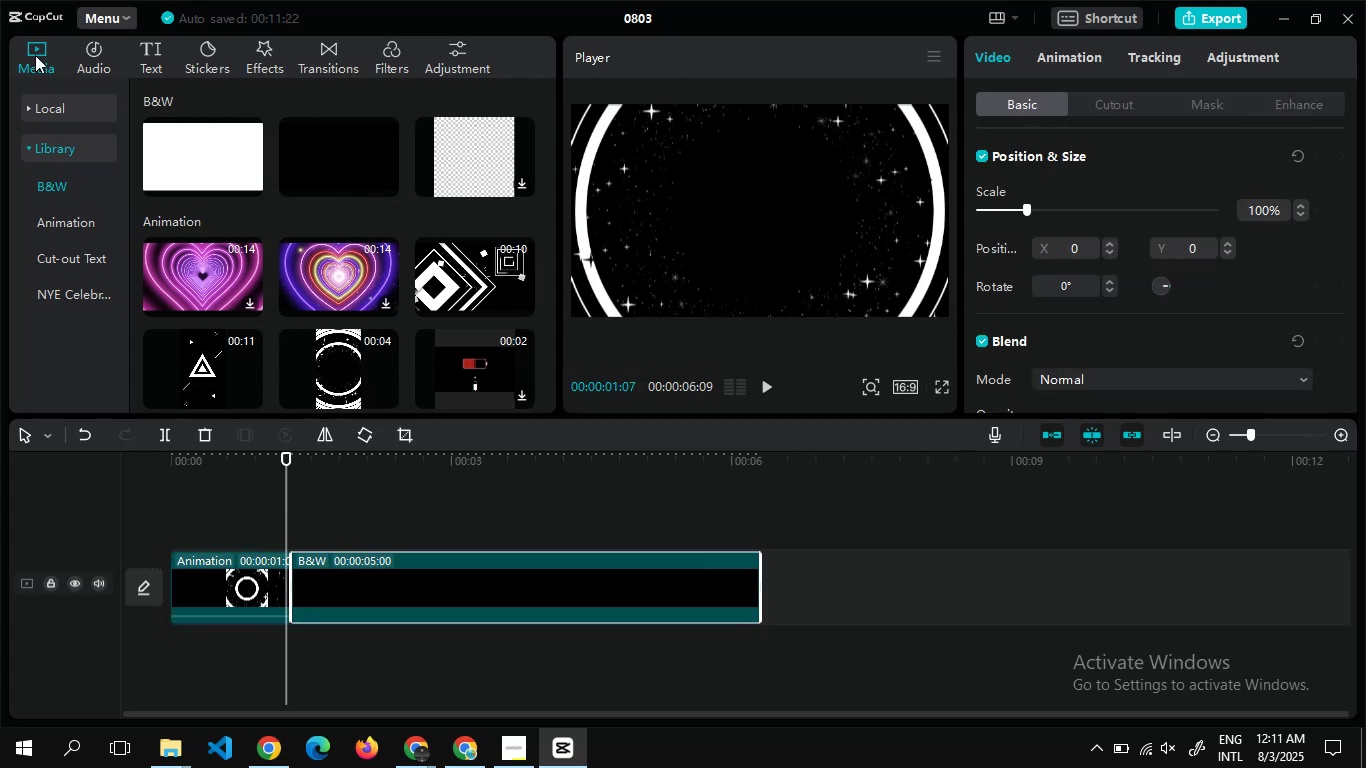 
left_click([40, 60])
 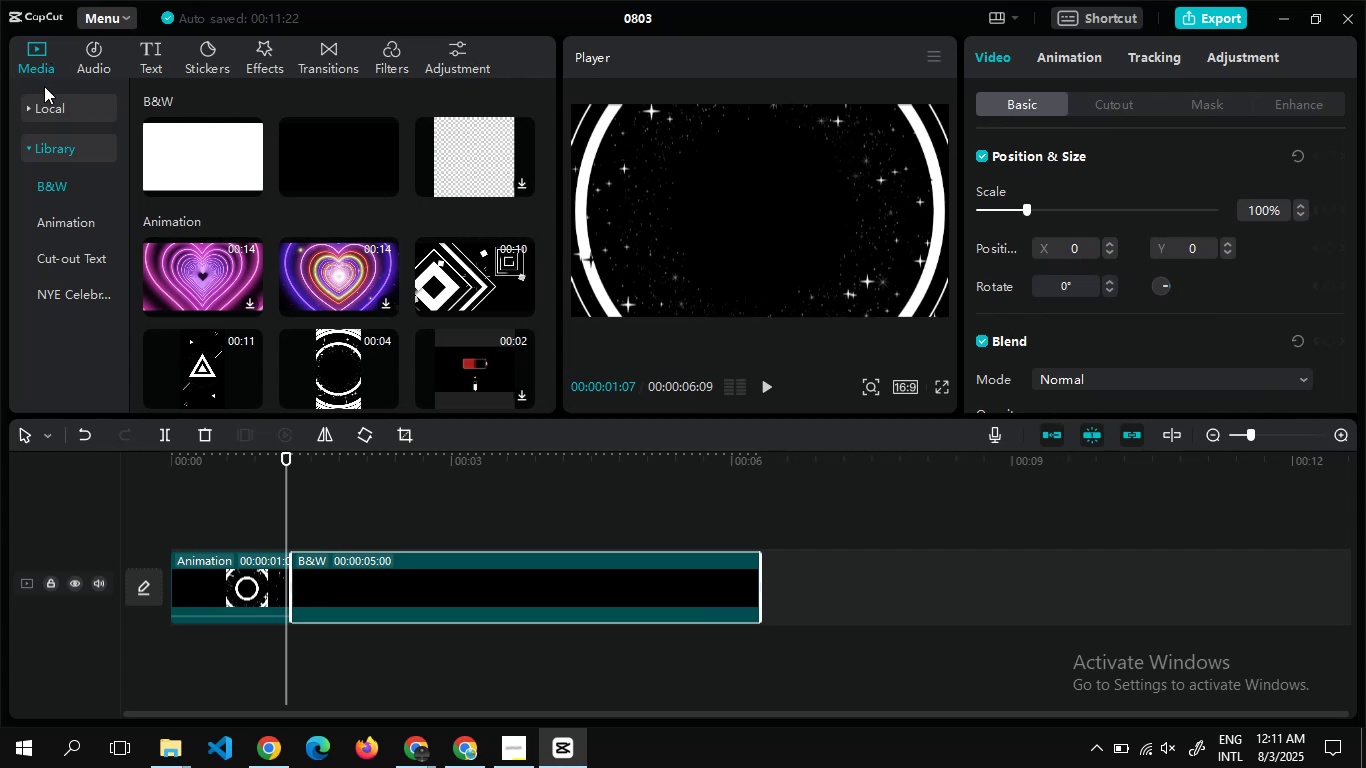 
left_click([62, 103])
 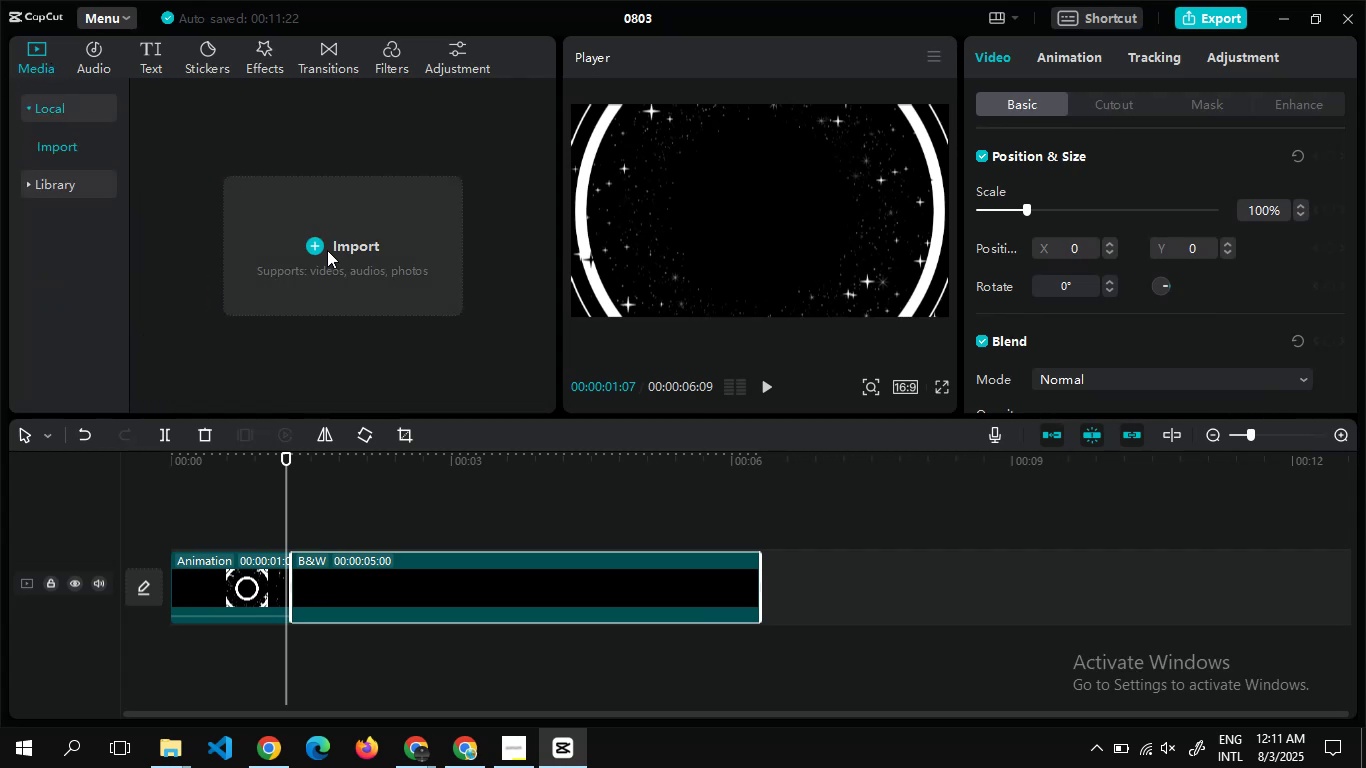 
left_click([327, 251])
 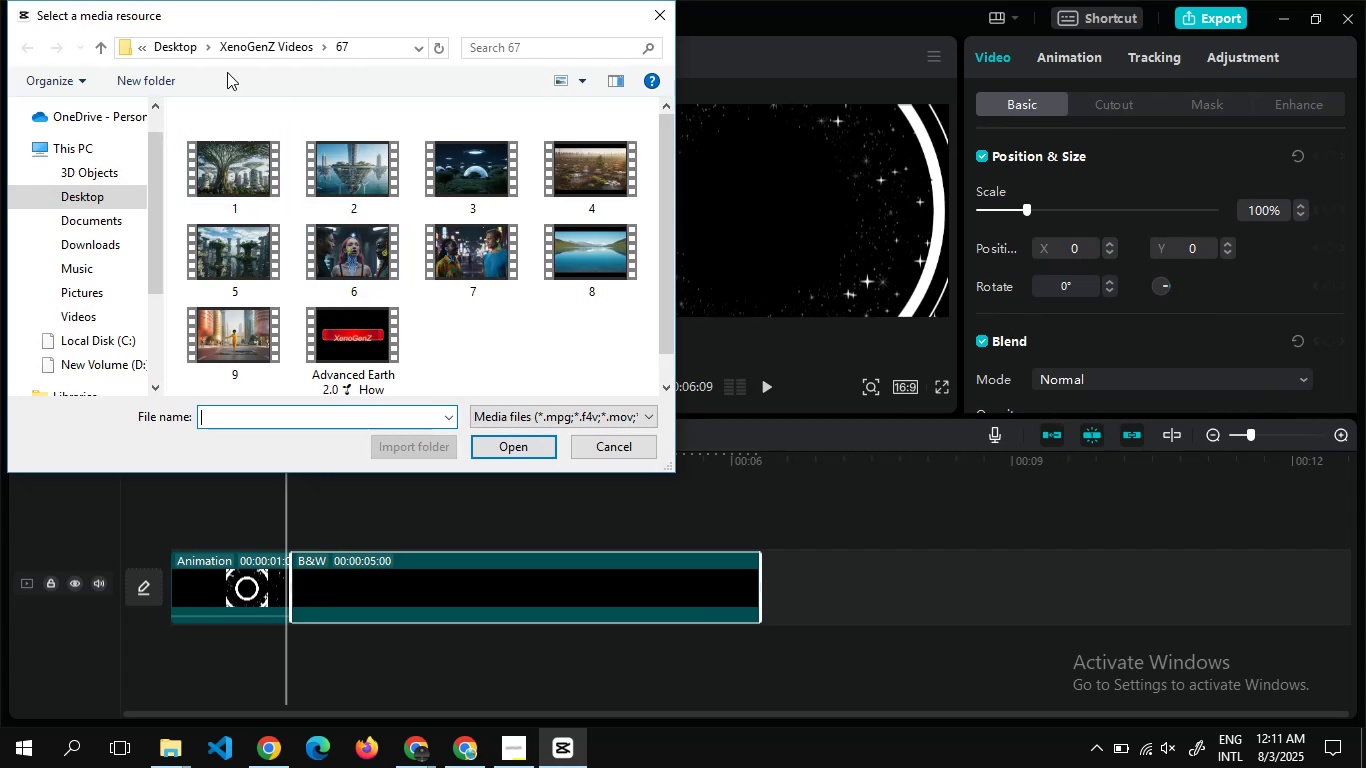 
double_click([236, 47])
 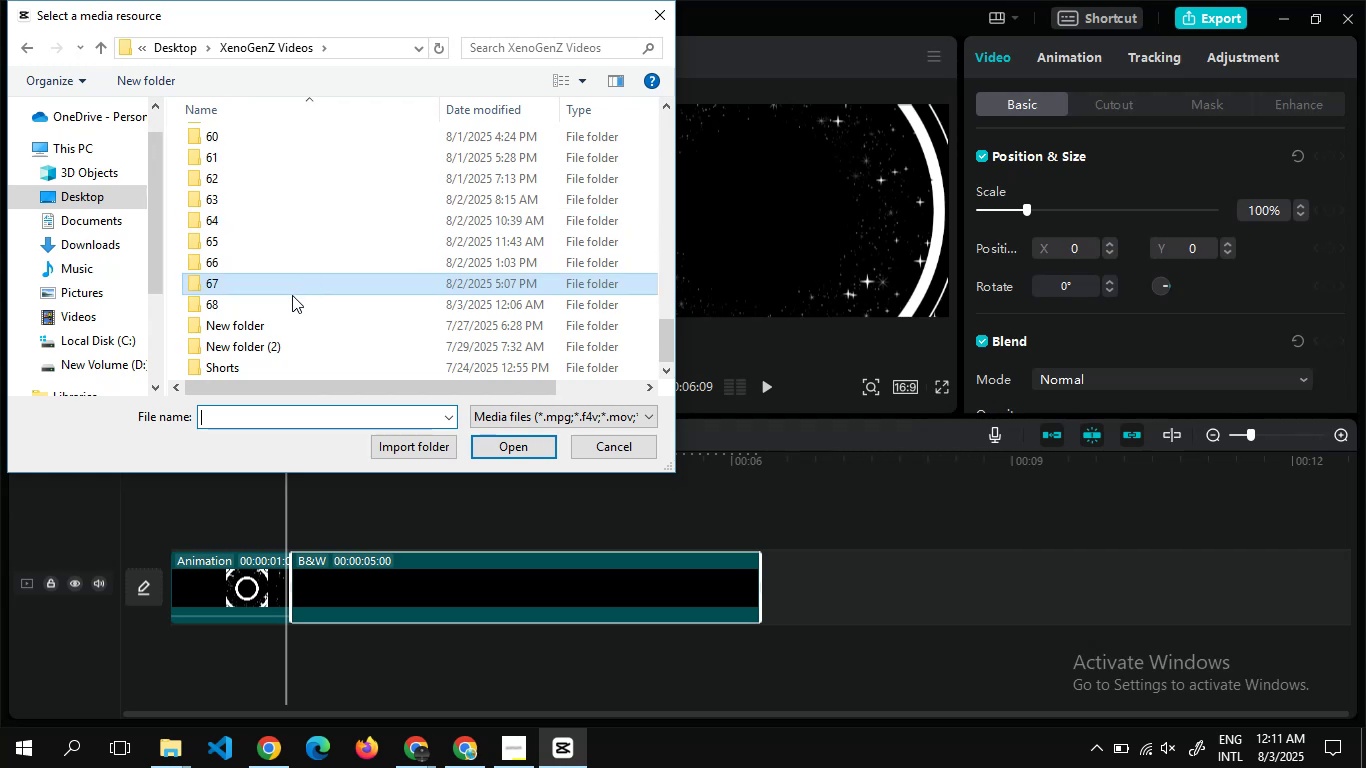 
double_click([283, 303])
 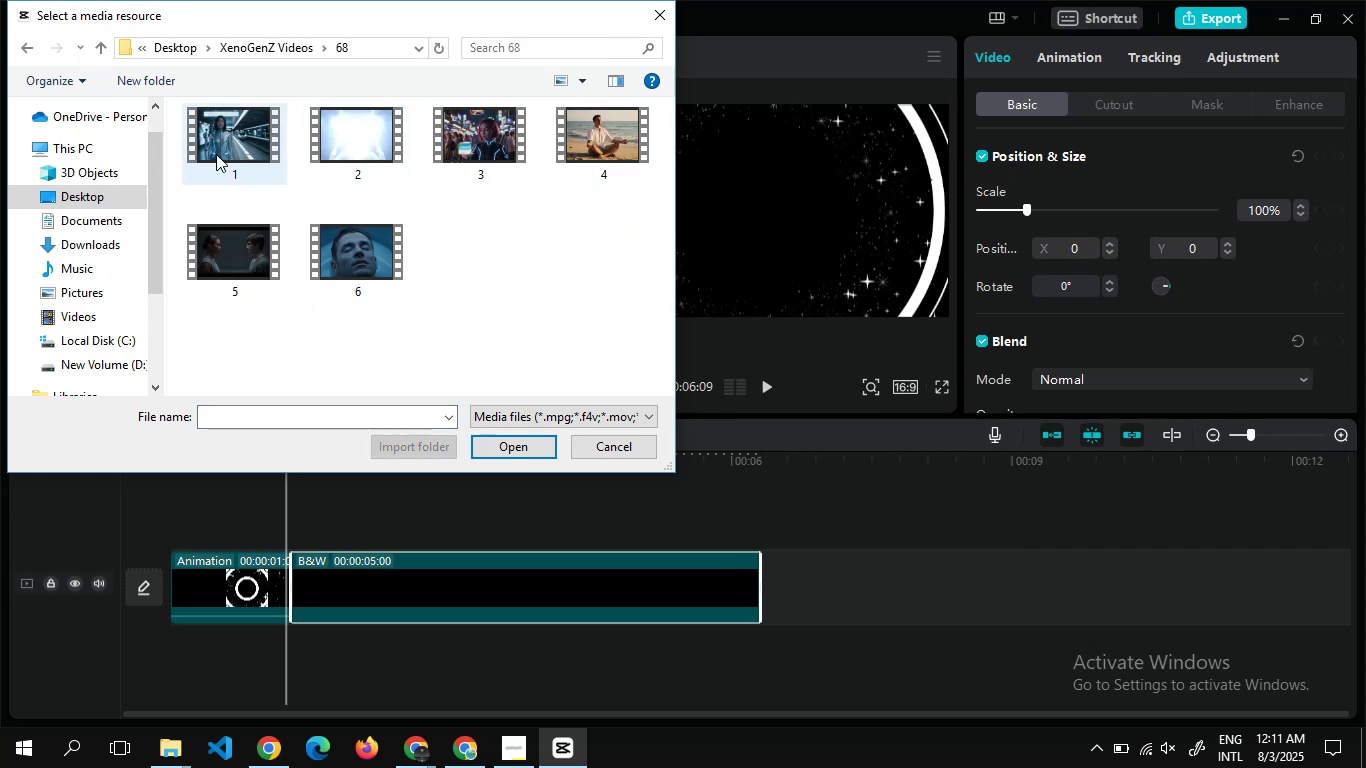 
left_click([216, 155])
 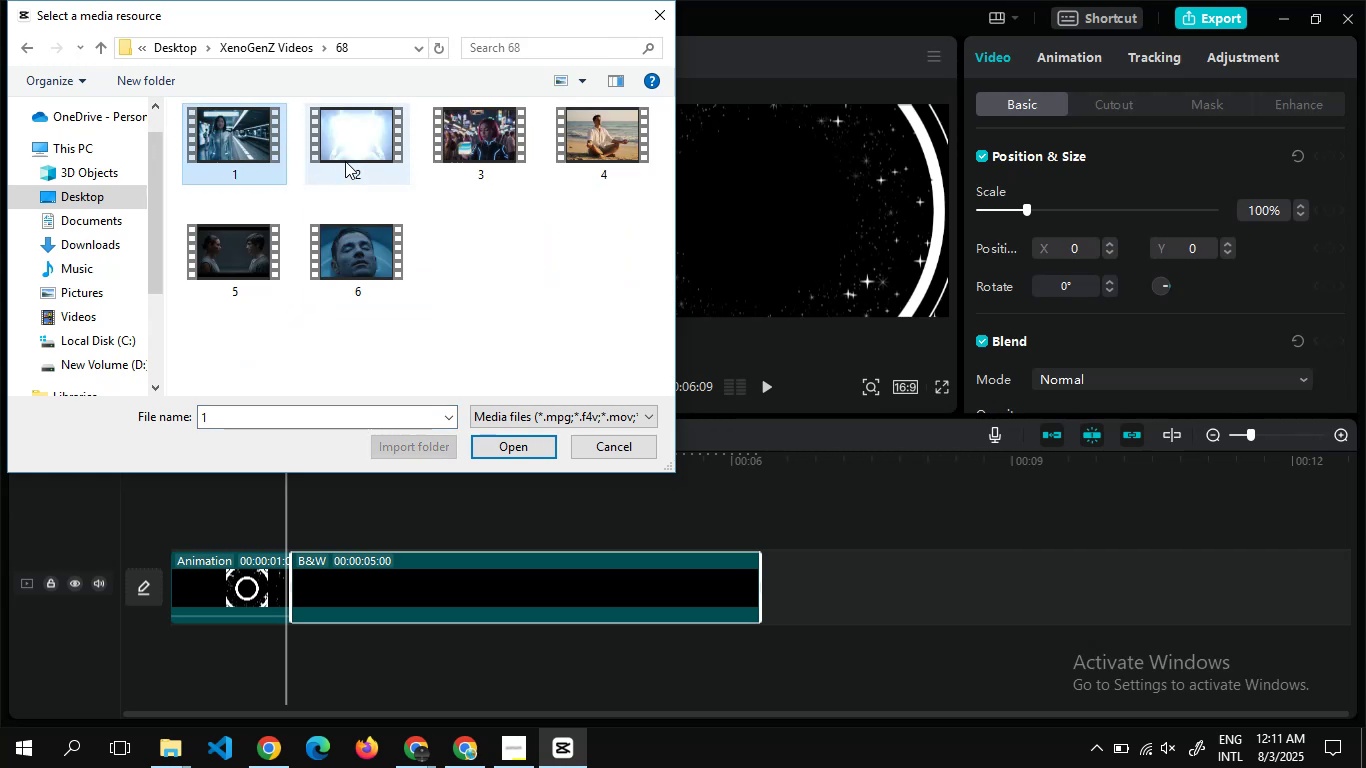 
hold_key(key=ControlLeft, duration=0.67)
 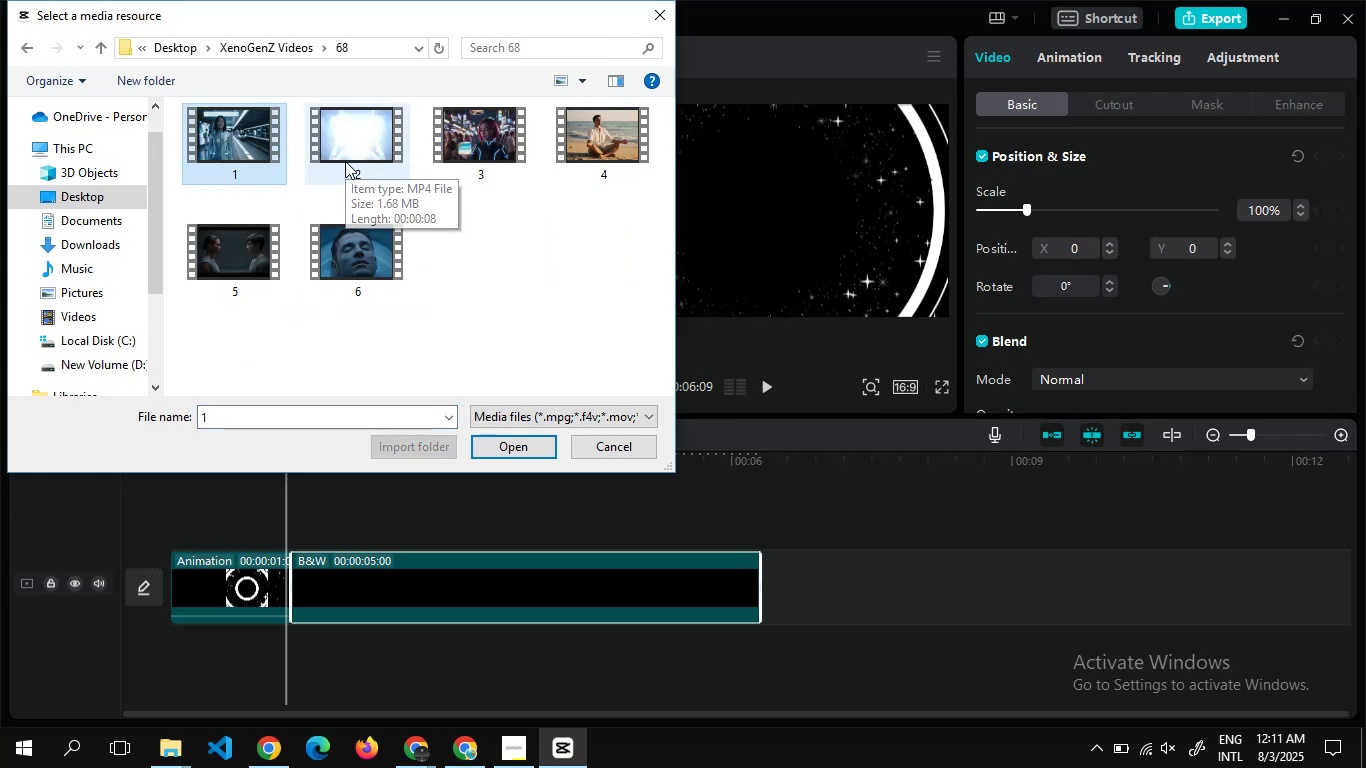 
left_click([345, 161])
 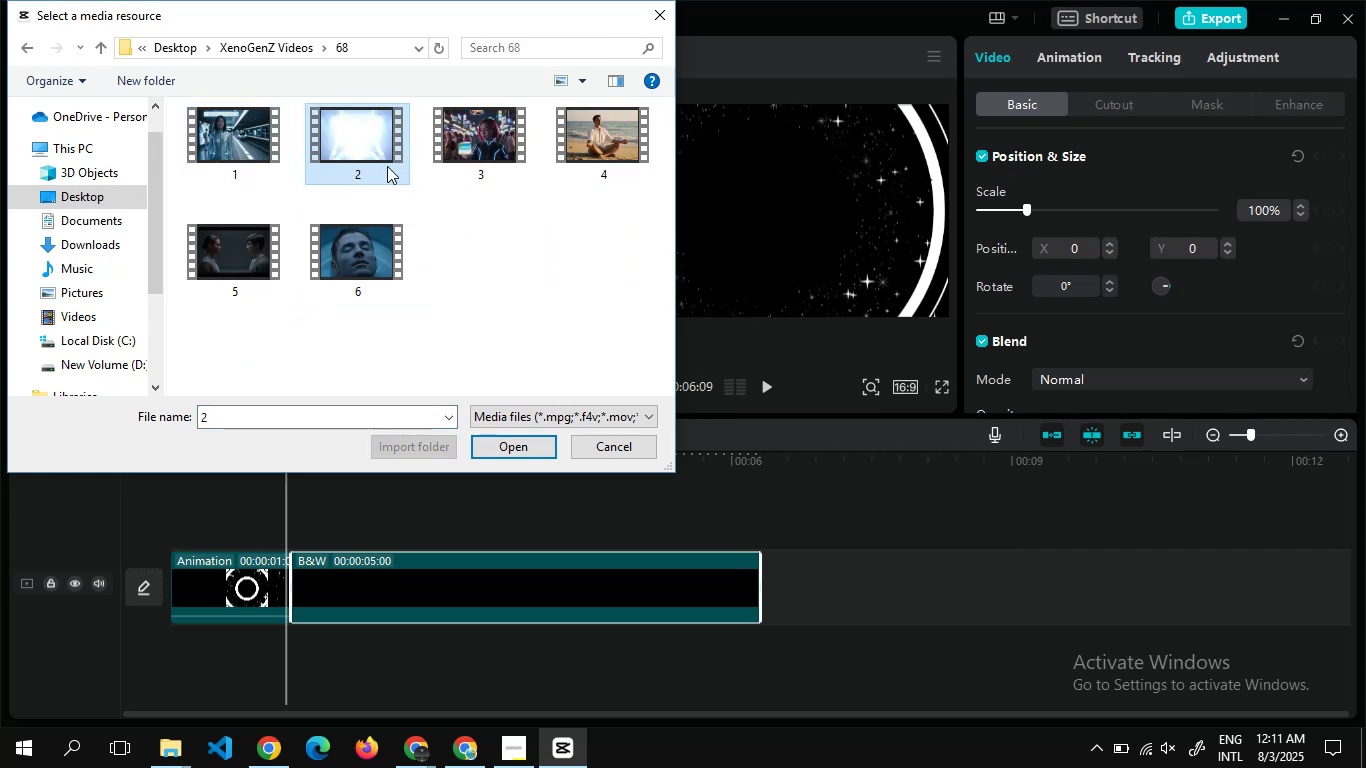 
key(Control+A)
 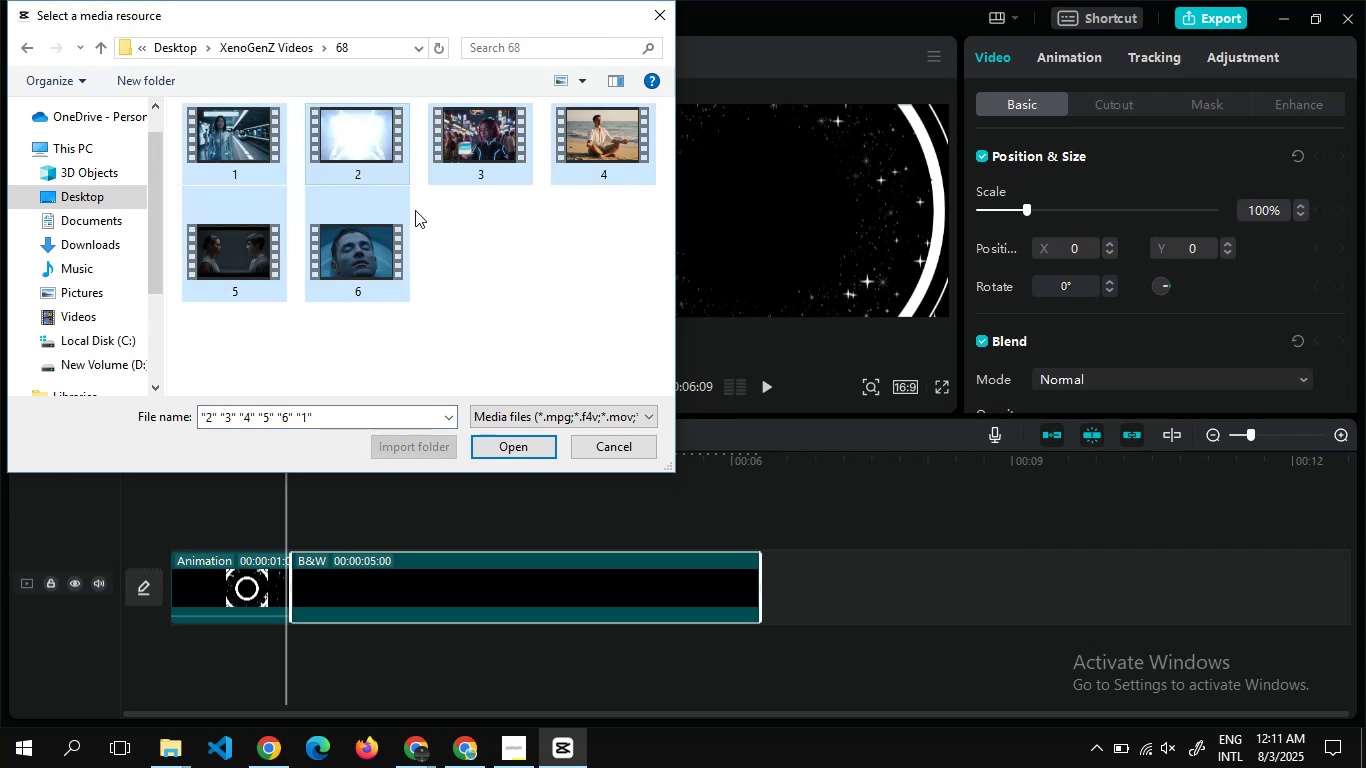 
key(Enter)
 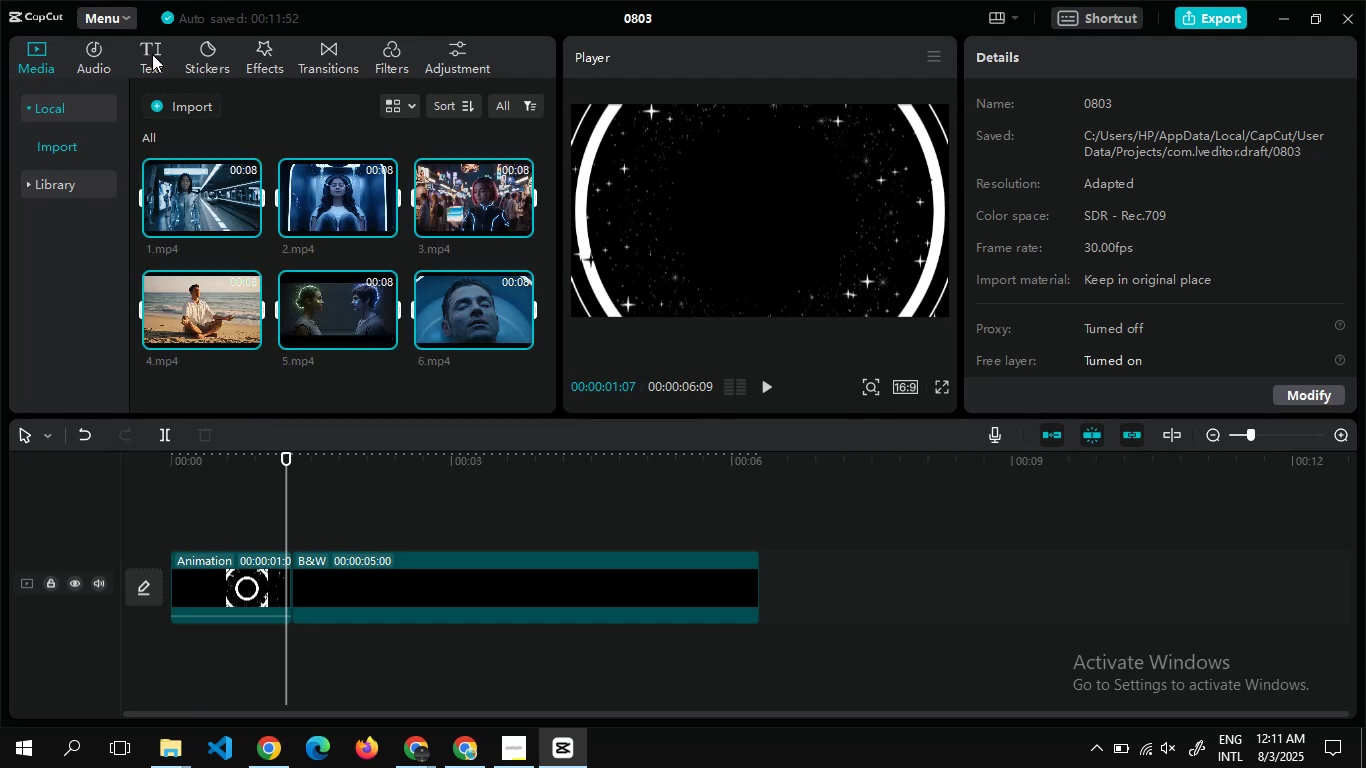 
wait(13.72)
 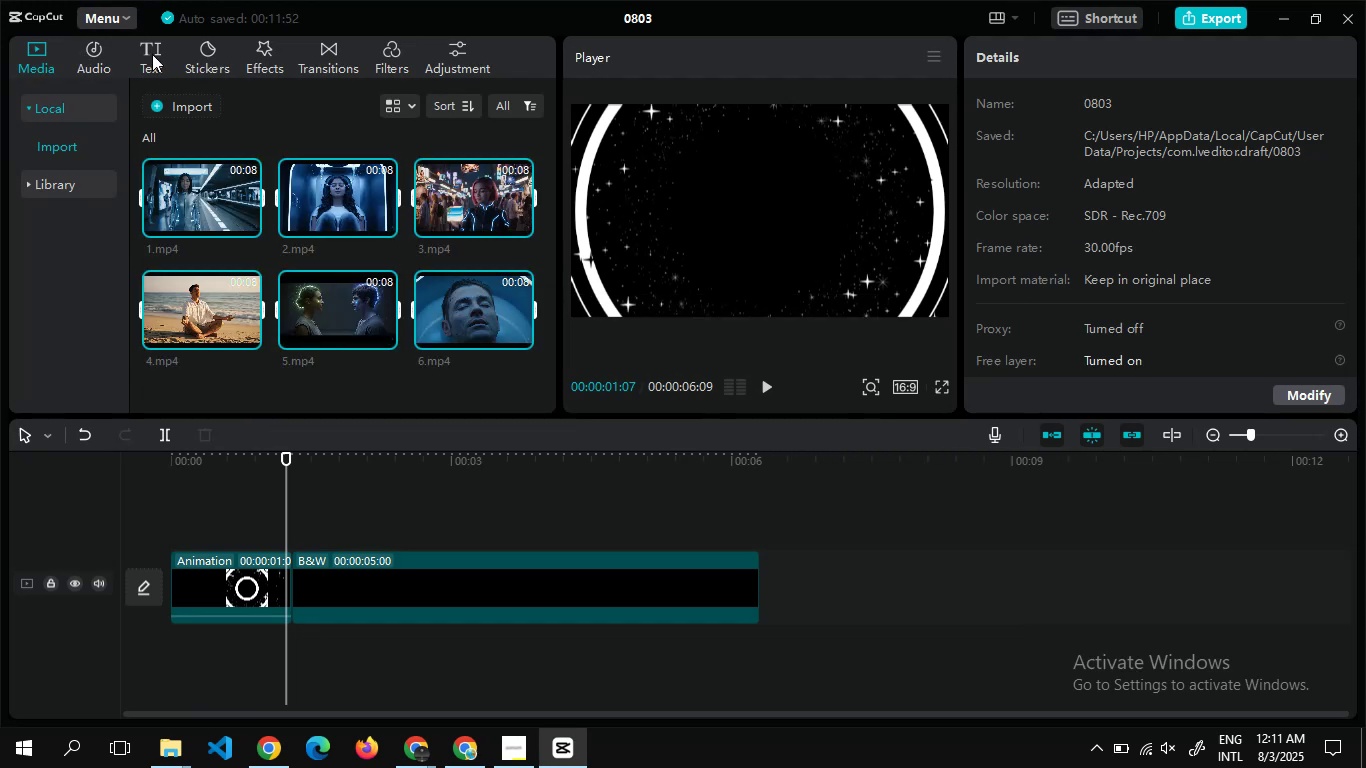 
left_click([36, 45])
 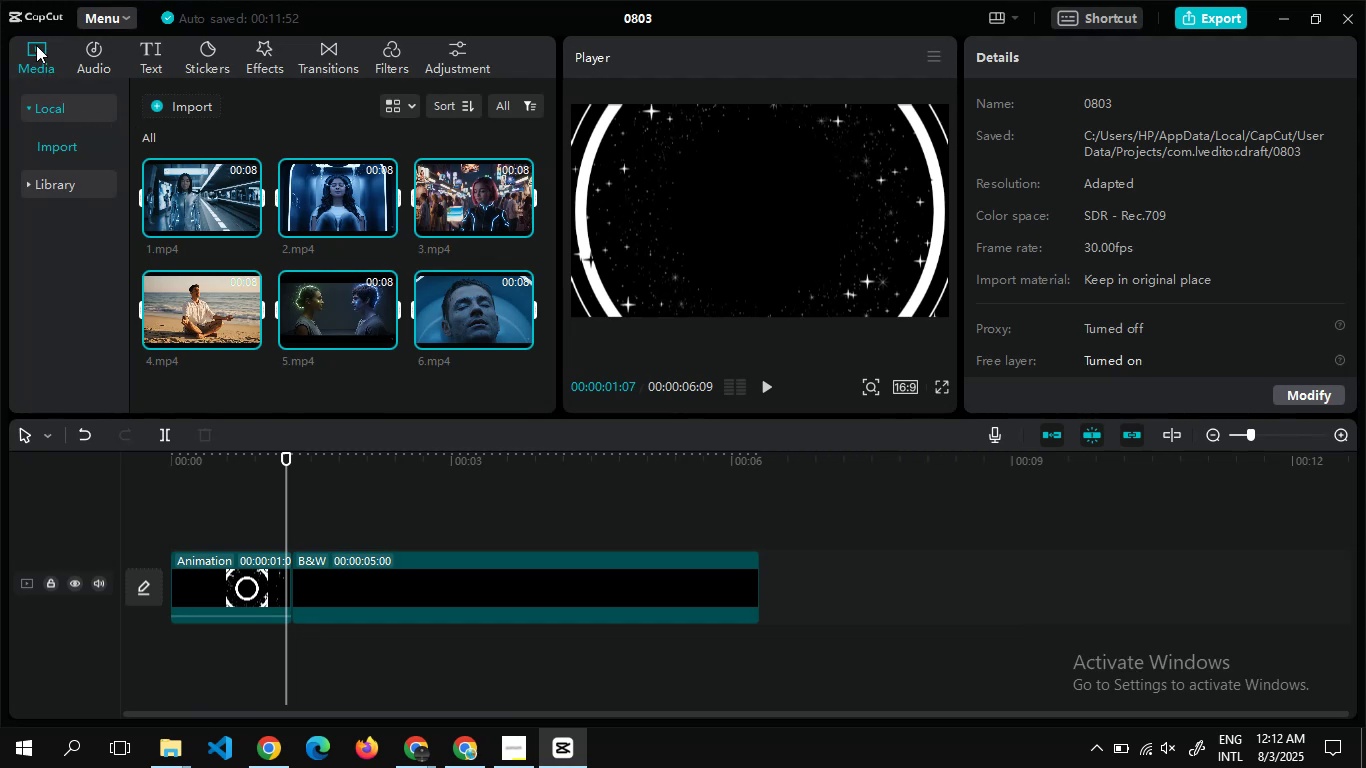 
left_click([48, 50])
 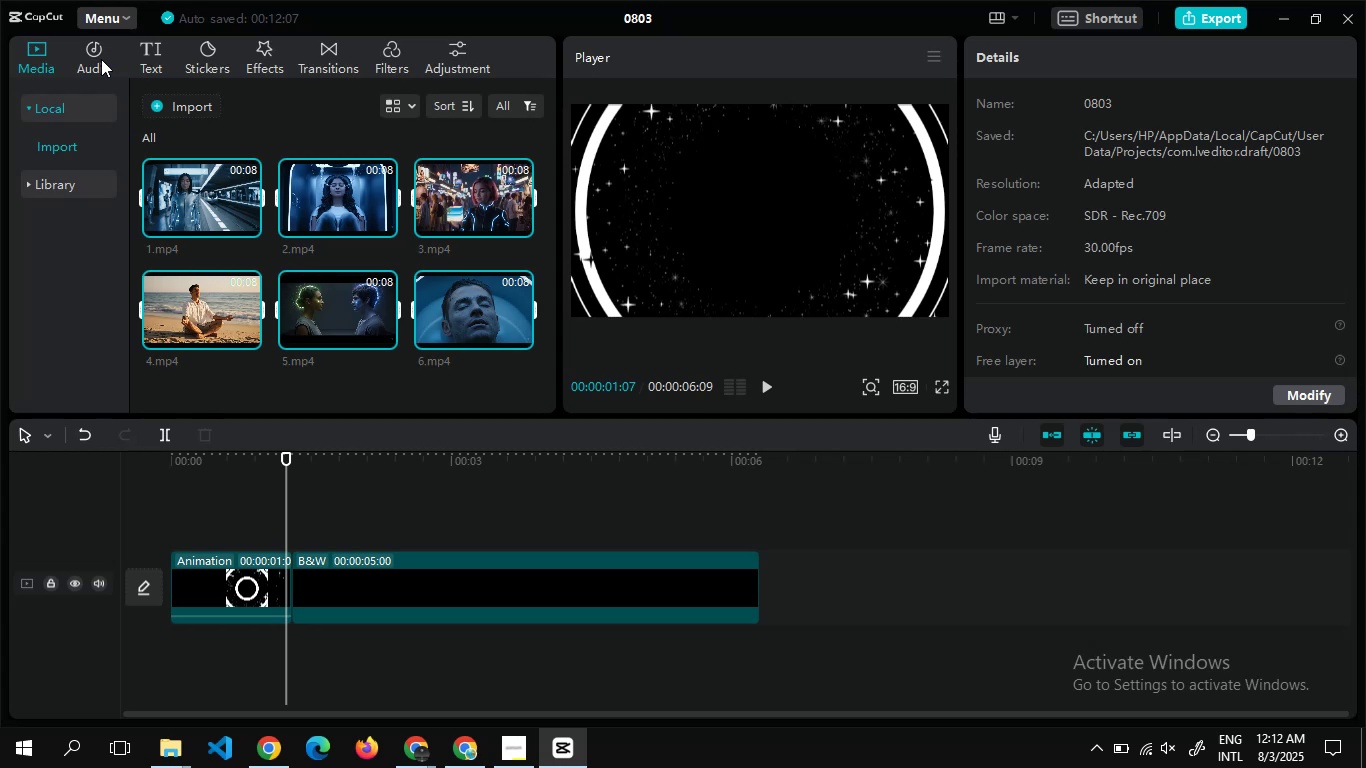 
wait(16.24)
 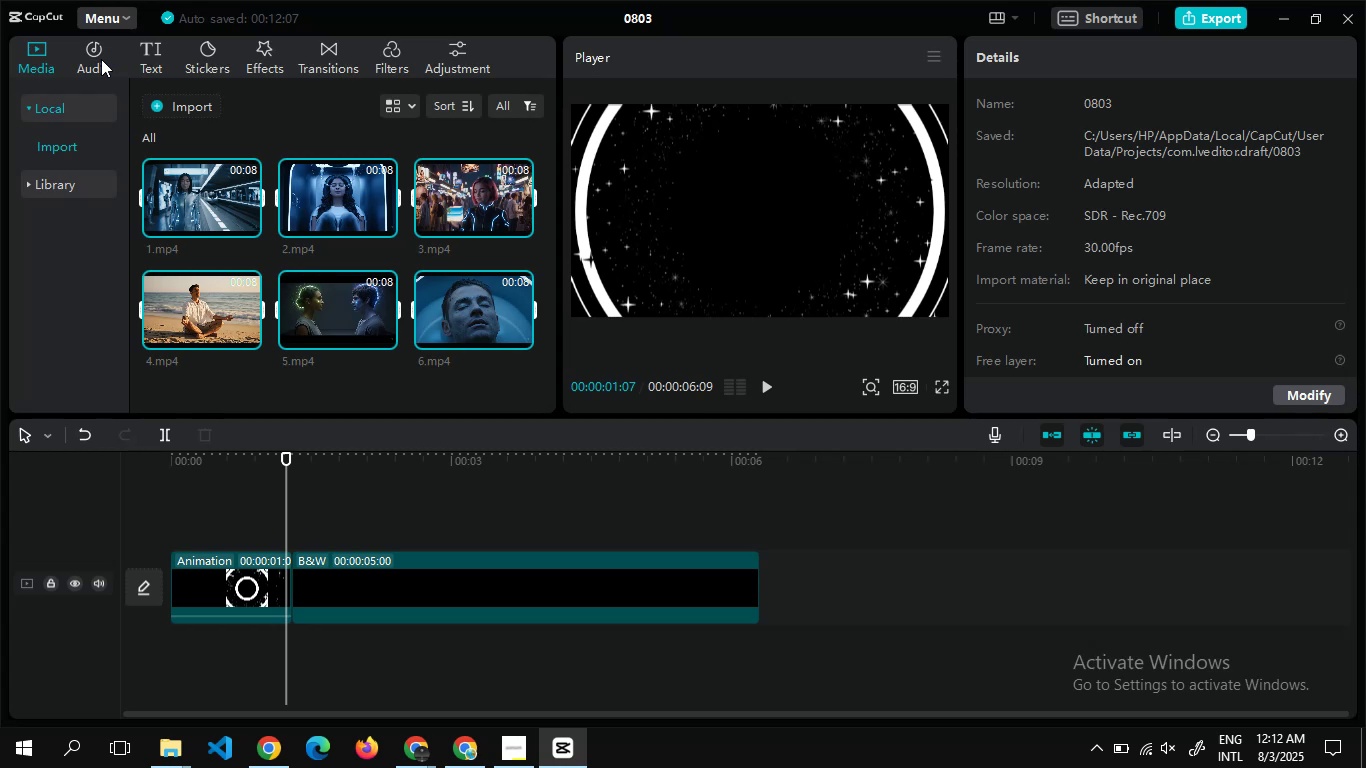 
left_click([63, 186])
 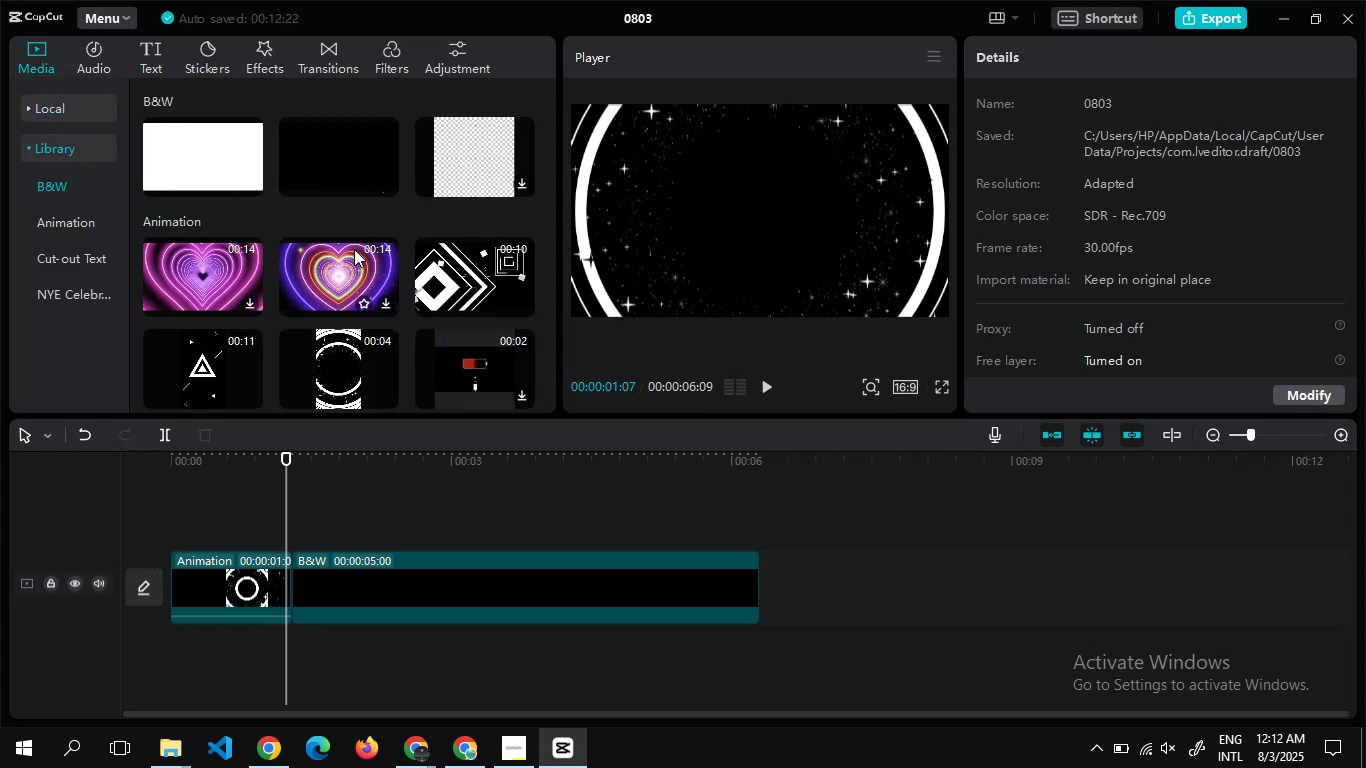 
wait(5.6)
 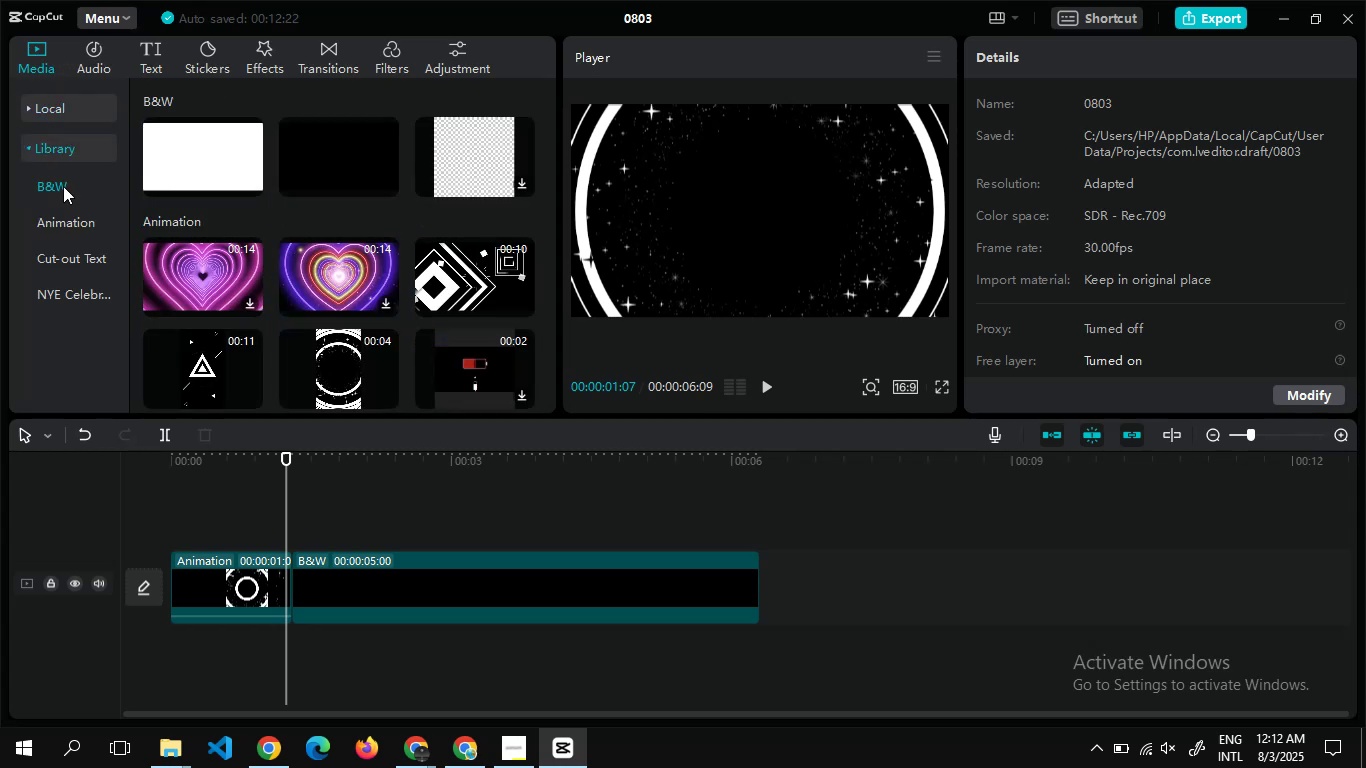 
left_click([94, 105])
 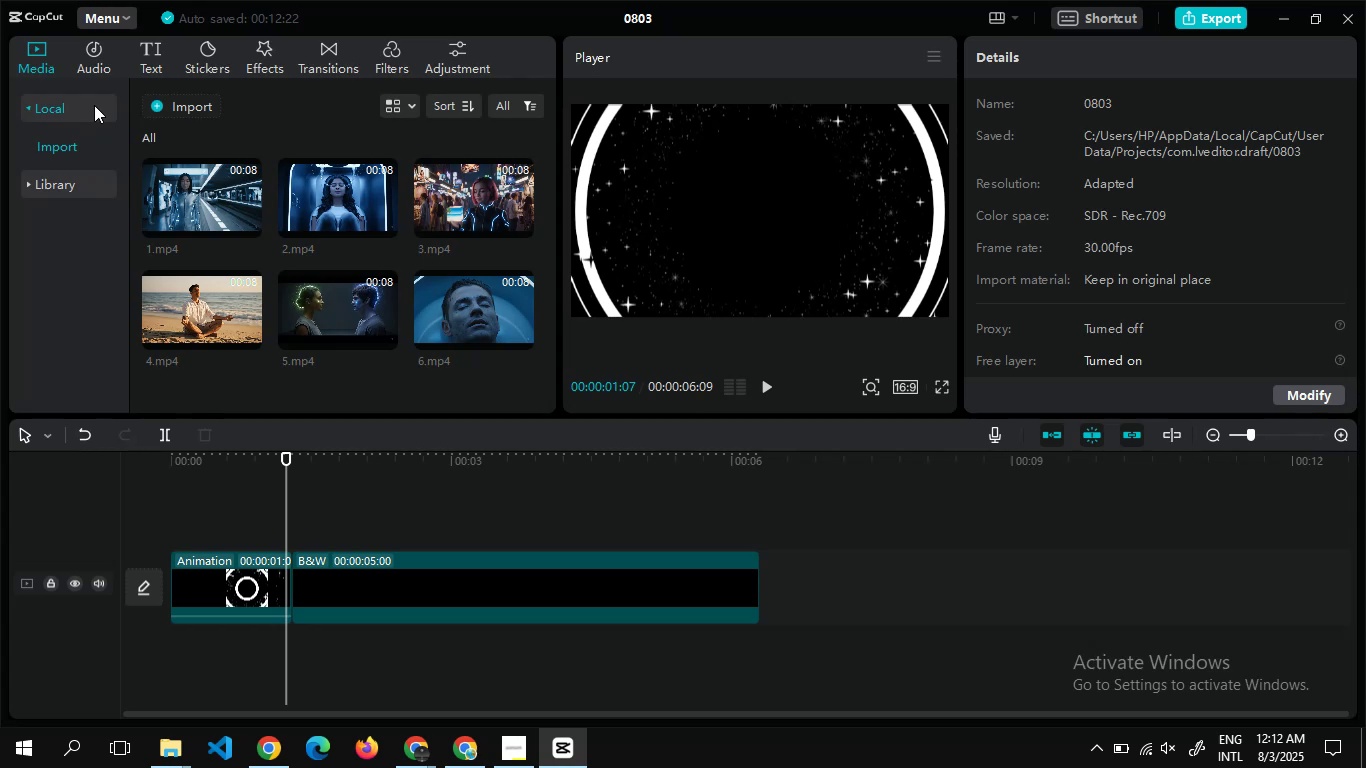 
mouse_move([256, 194])
 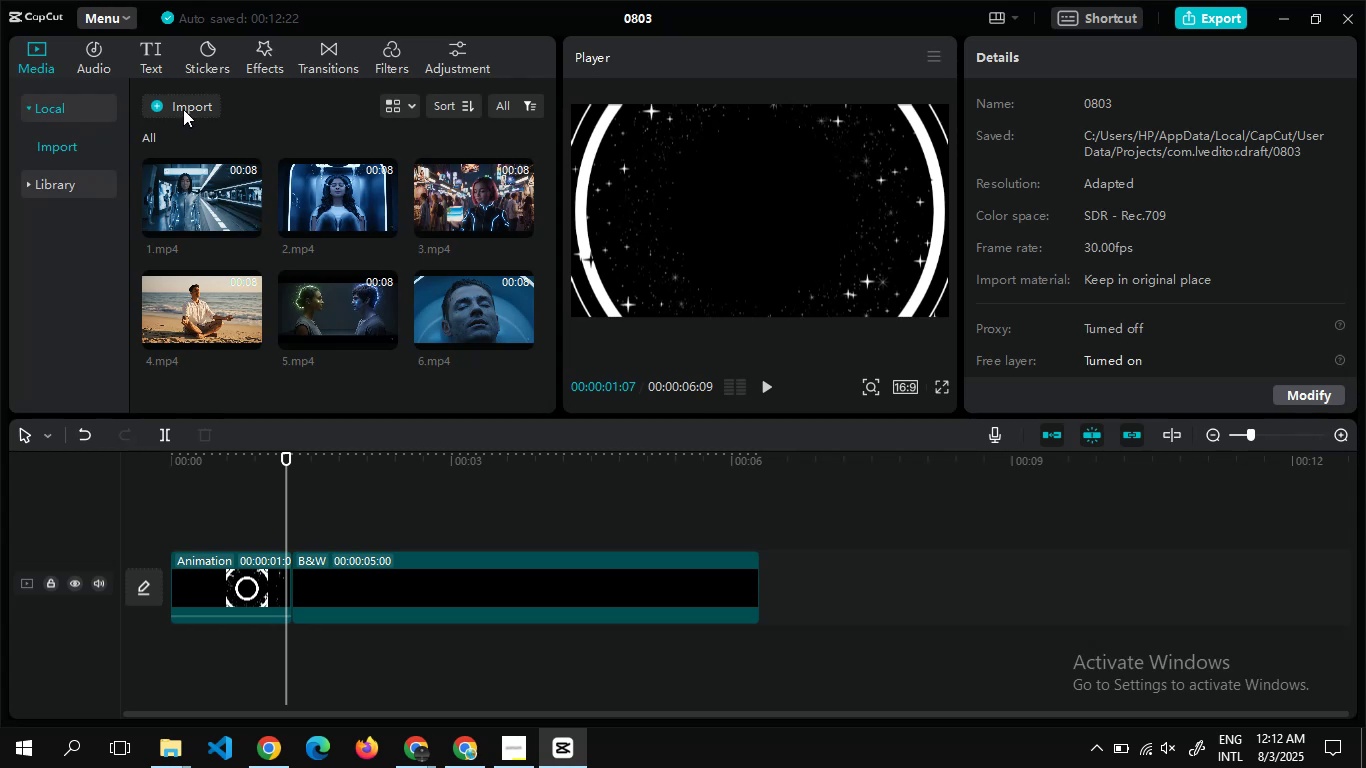 
left_click([183, 109])
 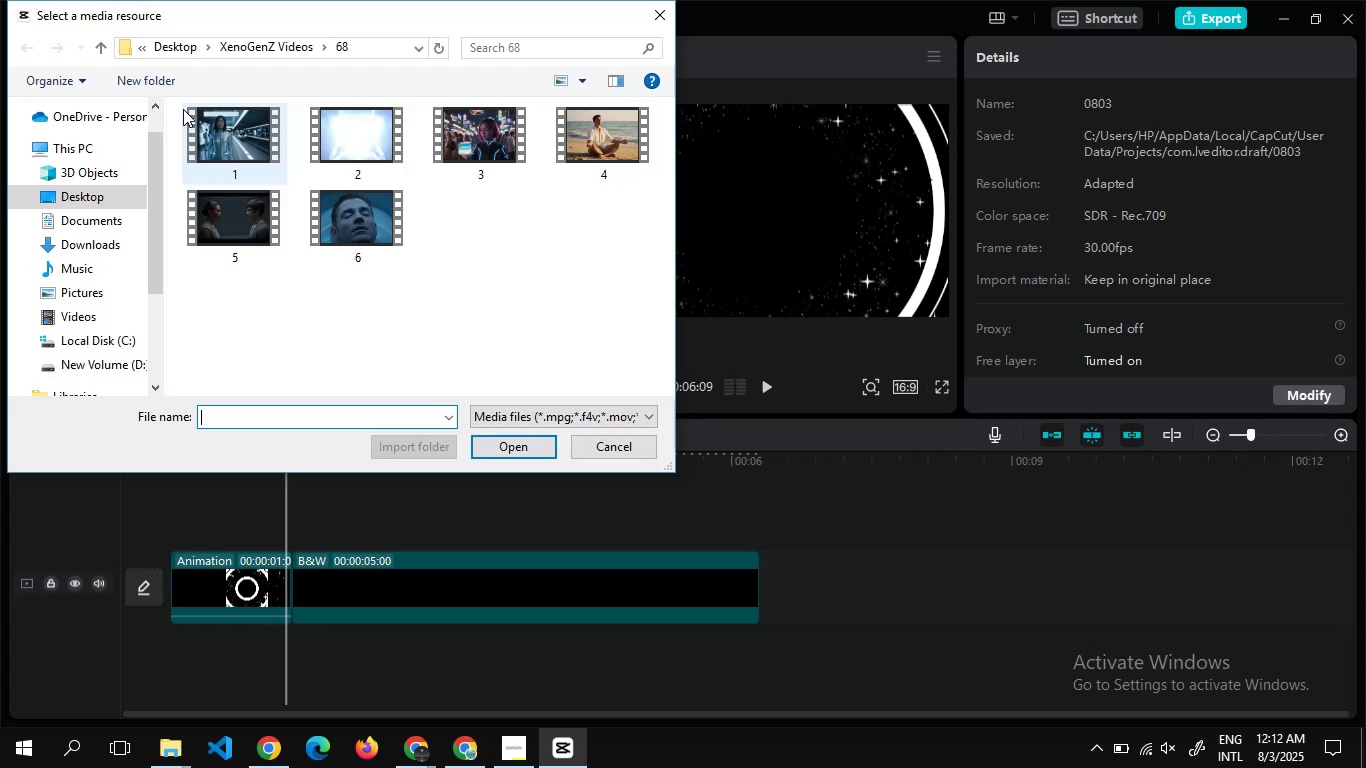 
wait(11.61)
 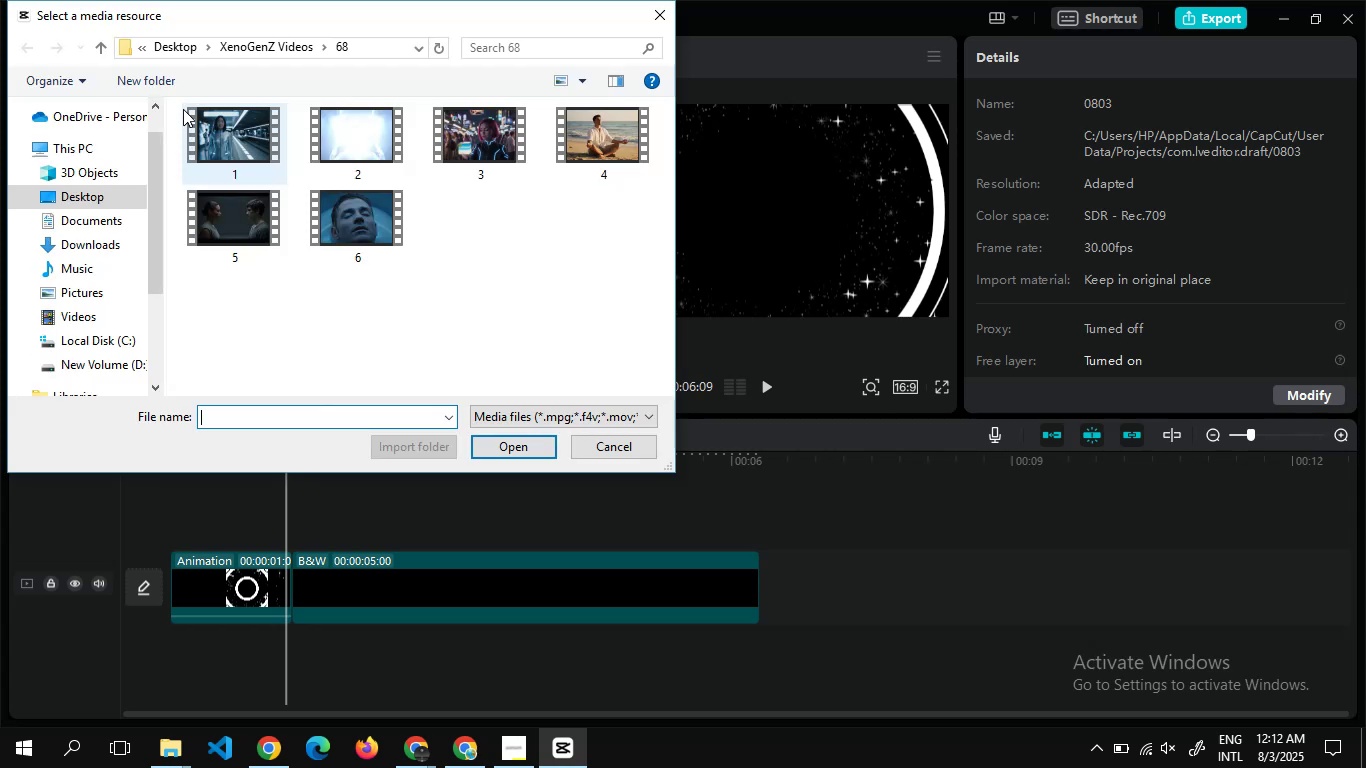 
left_click([241, 49])
 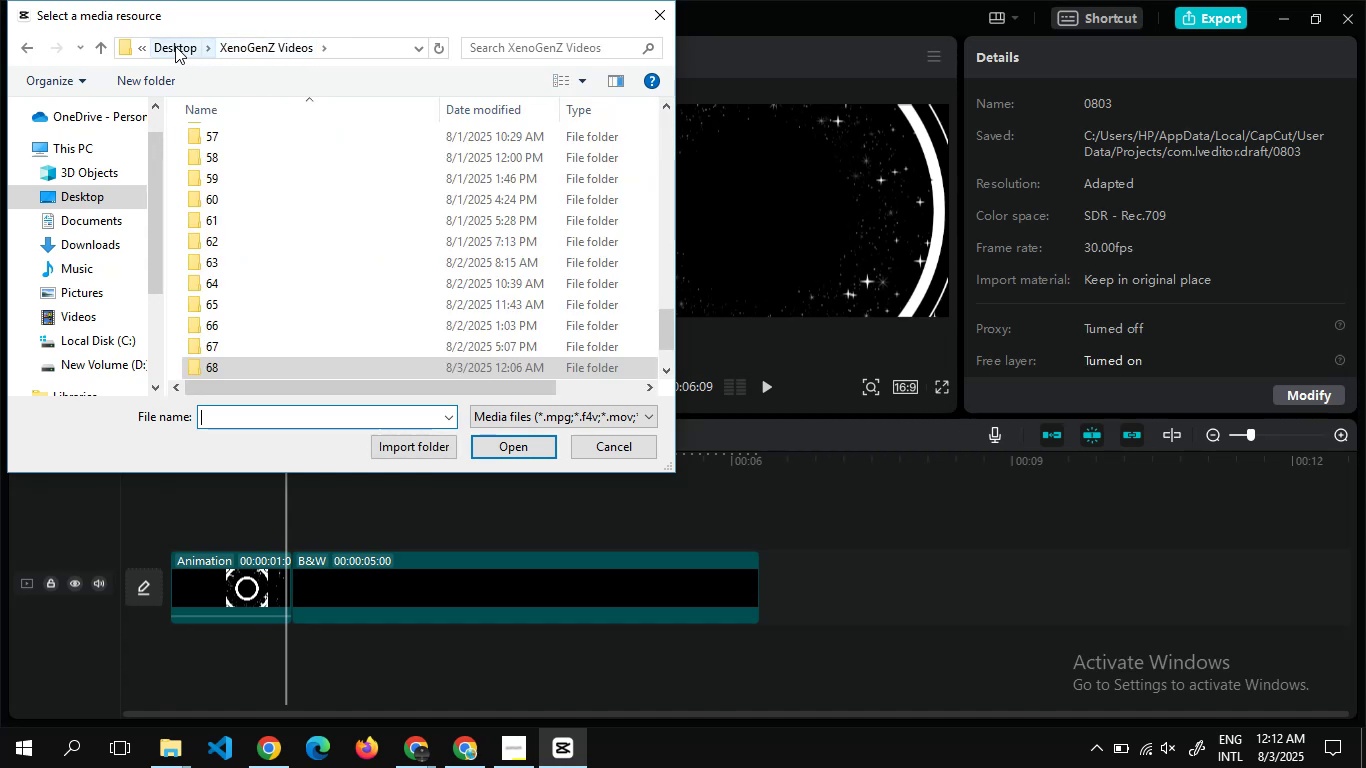 
left_click([175, 46])
 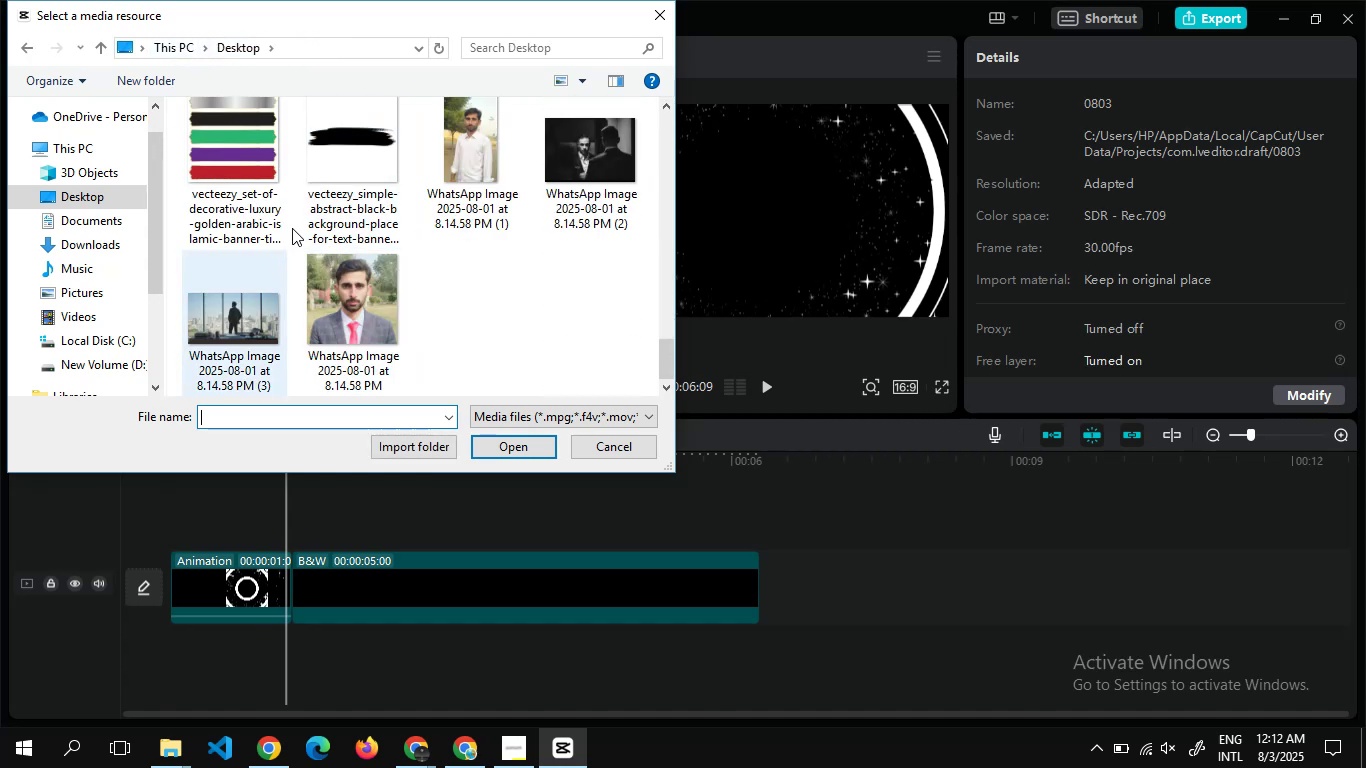 
hold_key(key=ControlLeft, duration=1.23)
left_click([364, 138])
 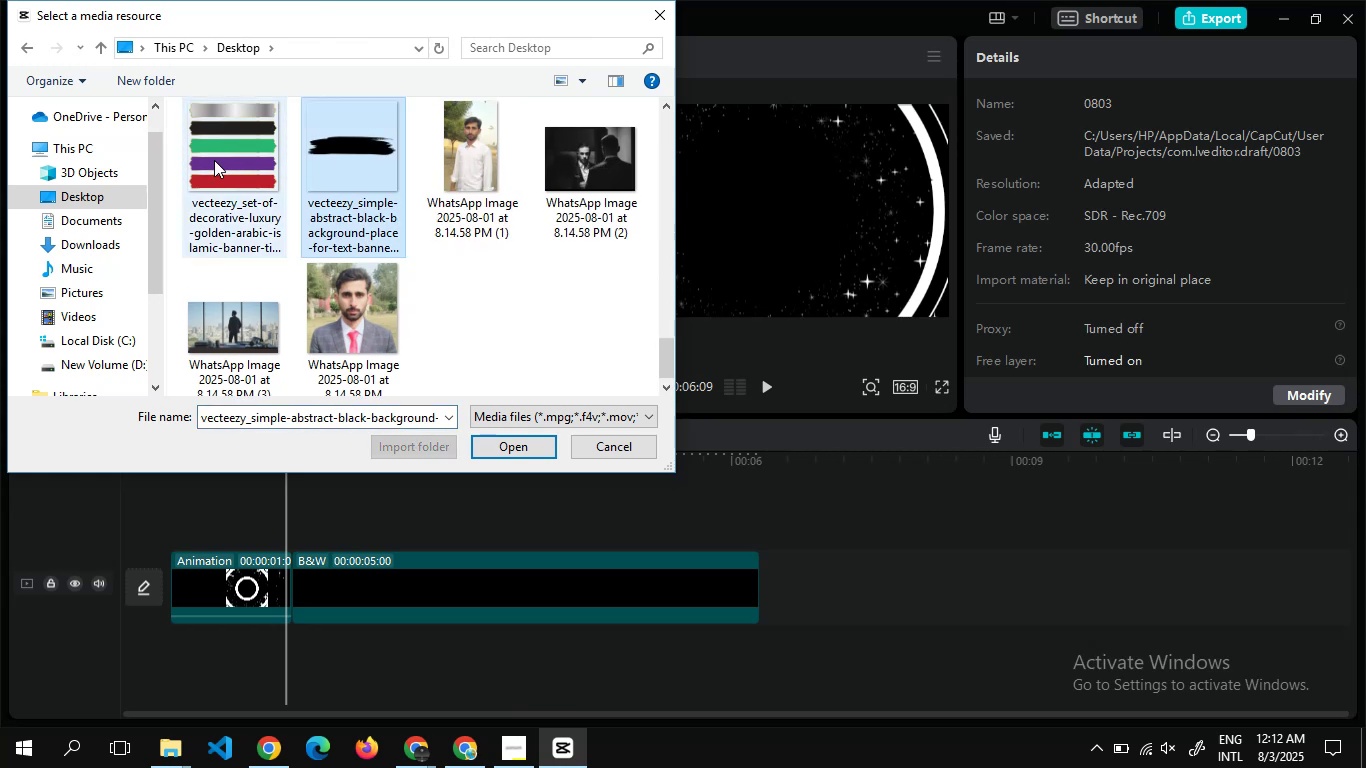 
left_click([214, 160])
 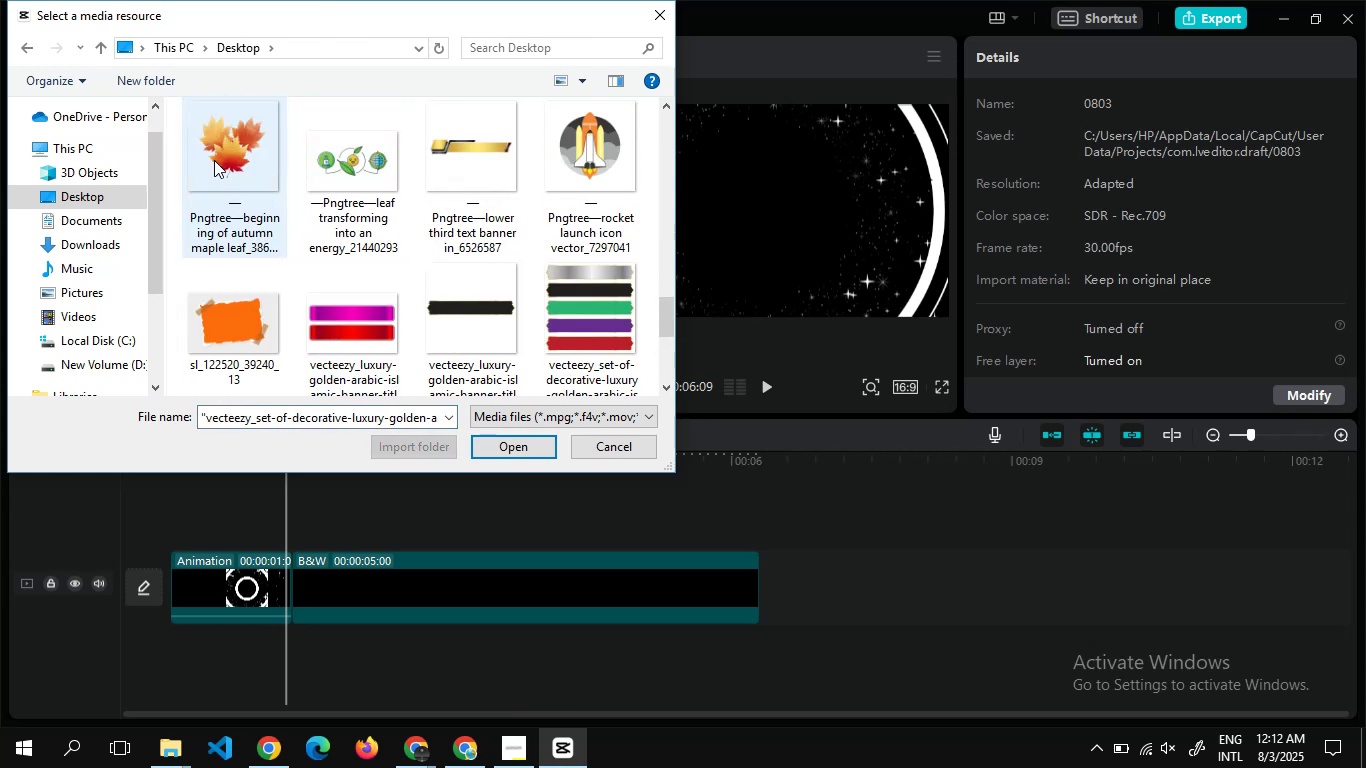 
hold_key(key=ControlLeft, duration=1.53)
left_click([556, 288])
 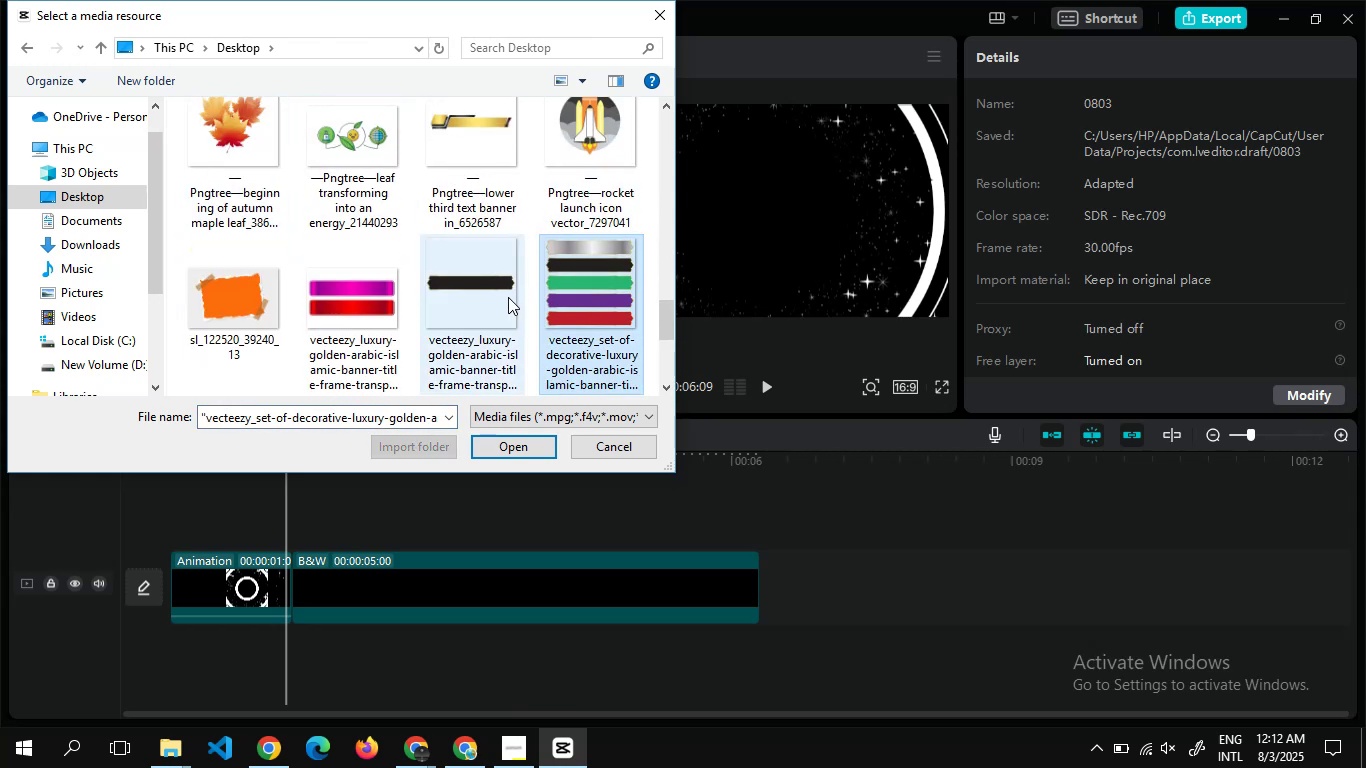 
left_click([508, 297])
 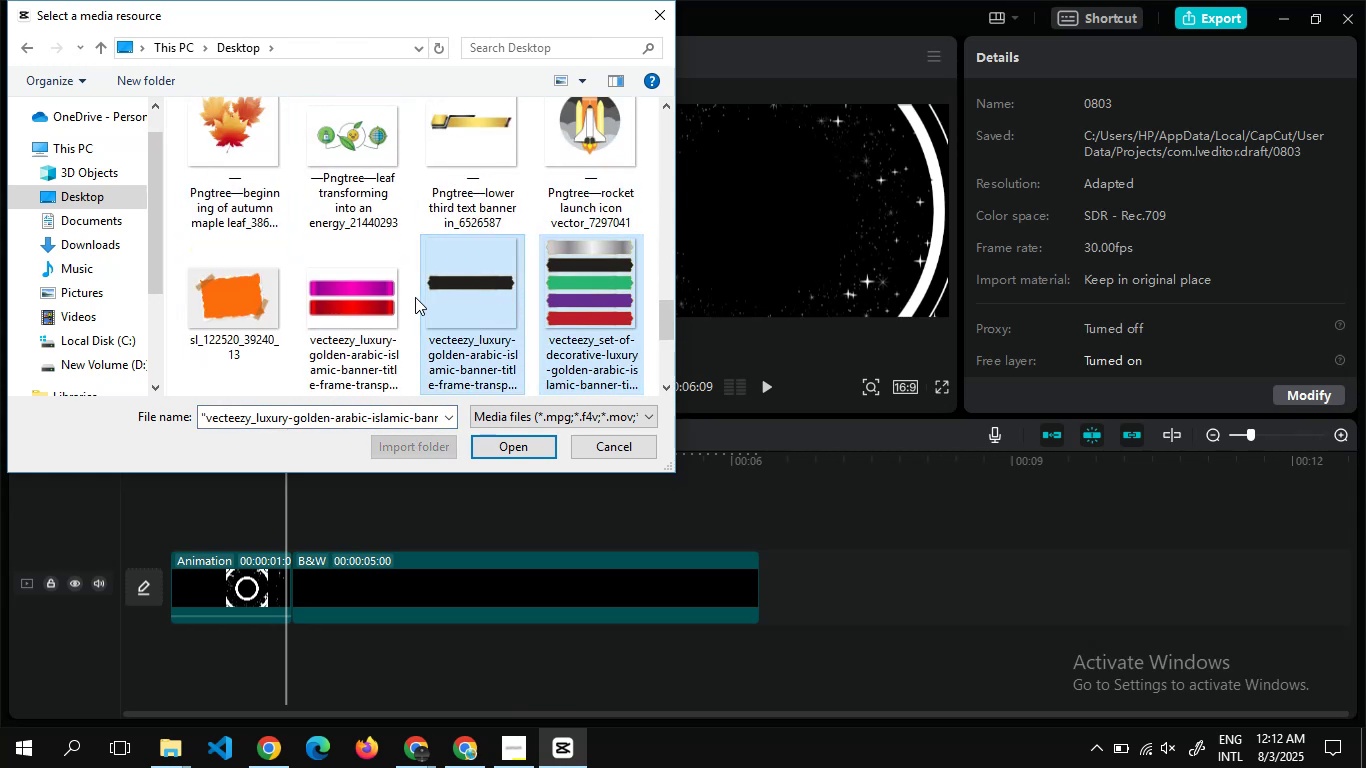 
hold_key(key=ControlLeft, duration=1.5)
left_click([407, 298])
 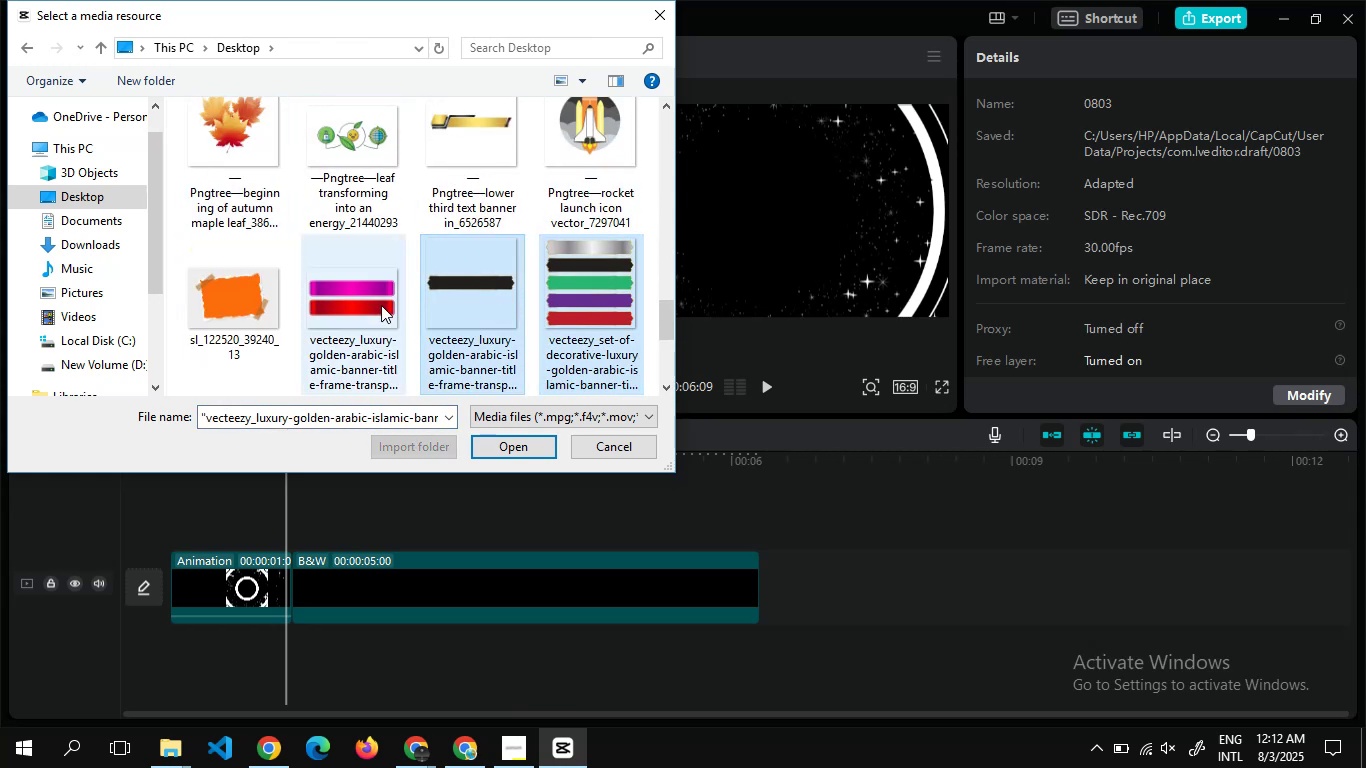 
left_click([381, 305])
 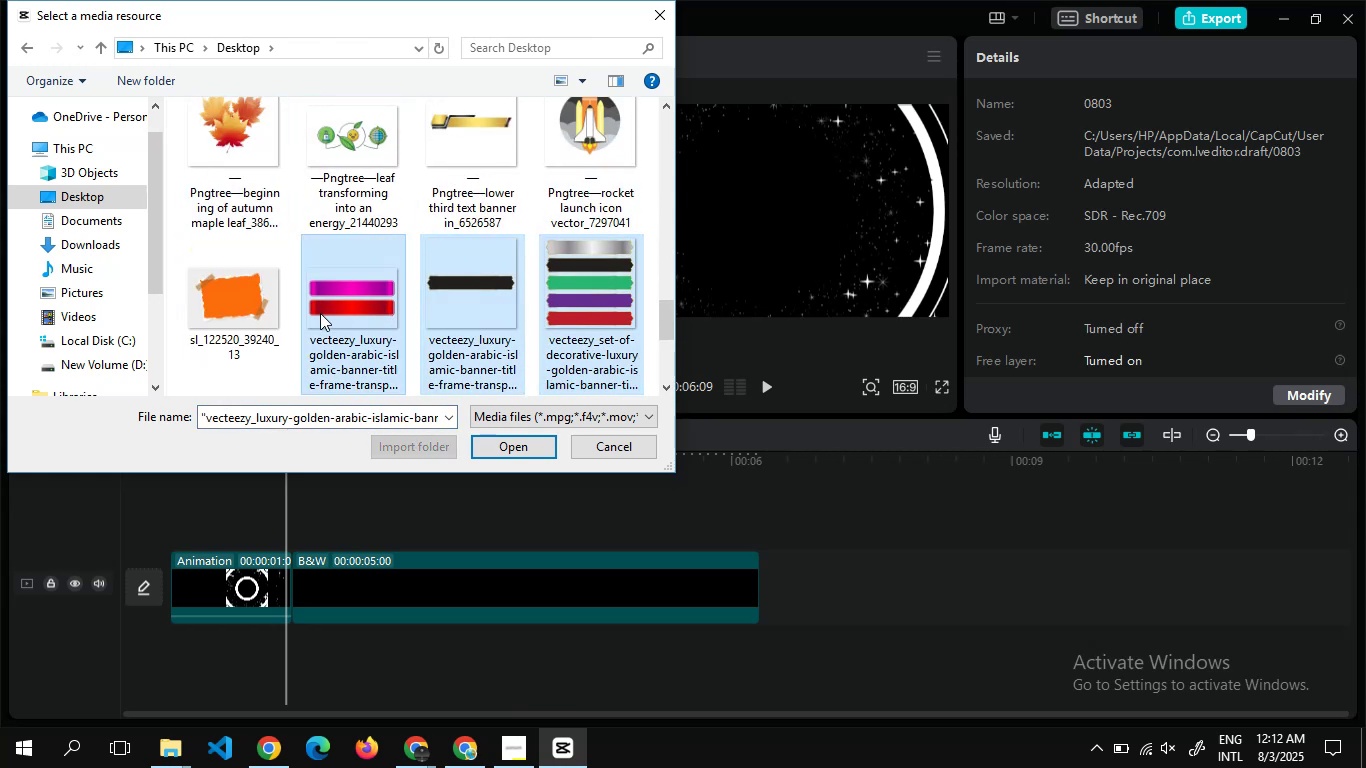 
hold_key(key=ControlLeft, duration=1.51)
left_click([266, 311])
 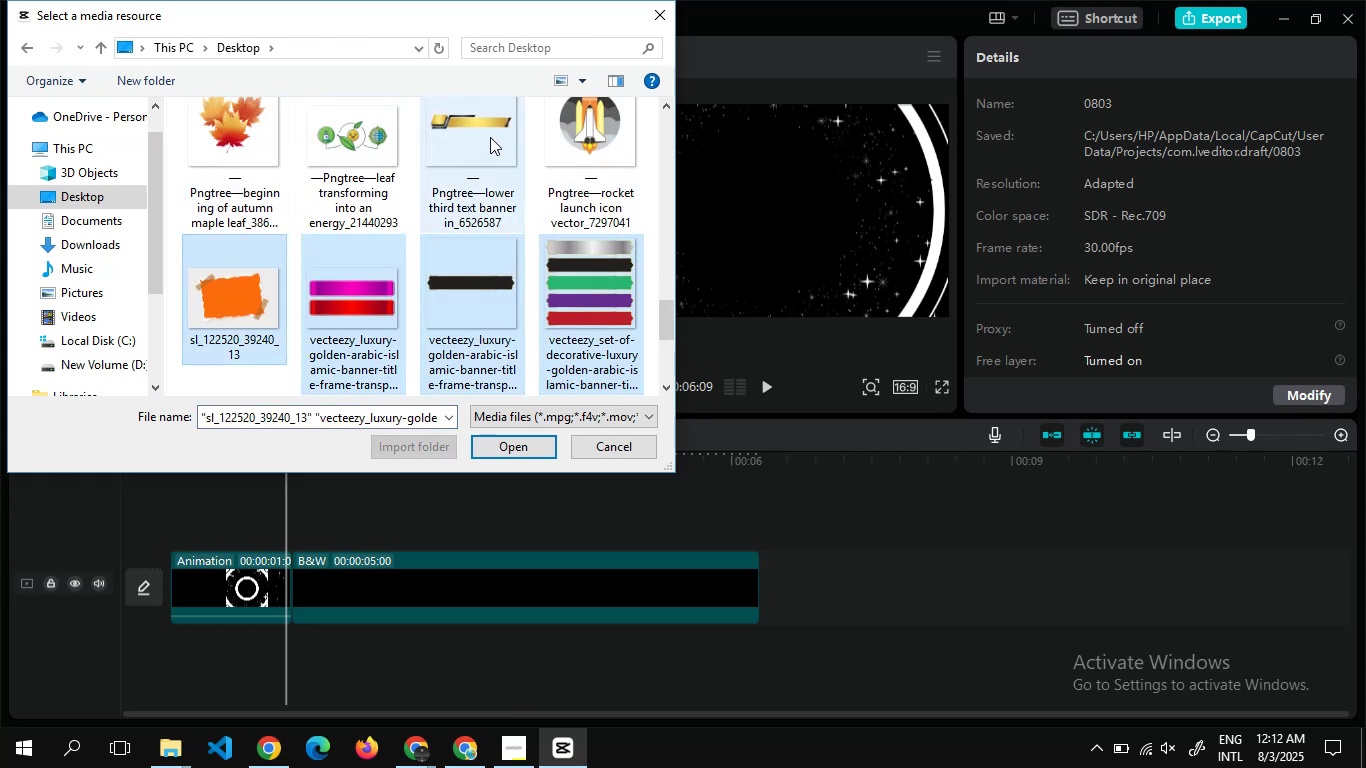 
hold_key(key=ControlLeft, duration=0.32)
left_click([495, 134])
 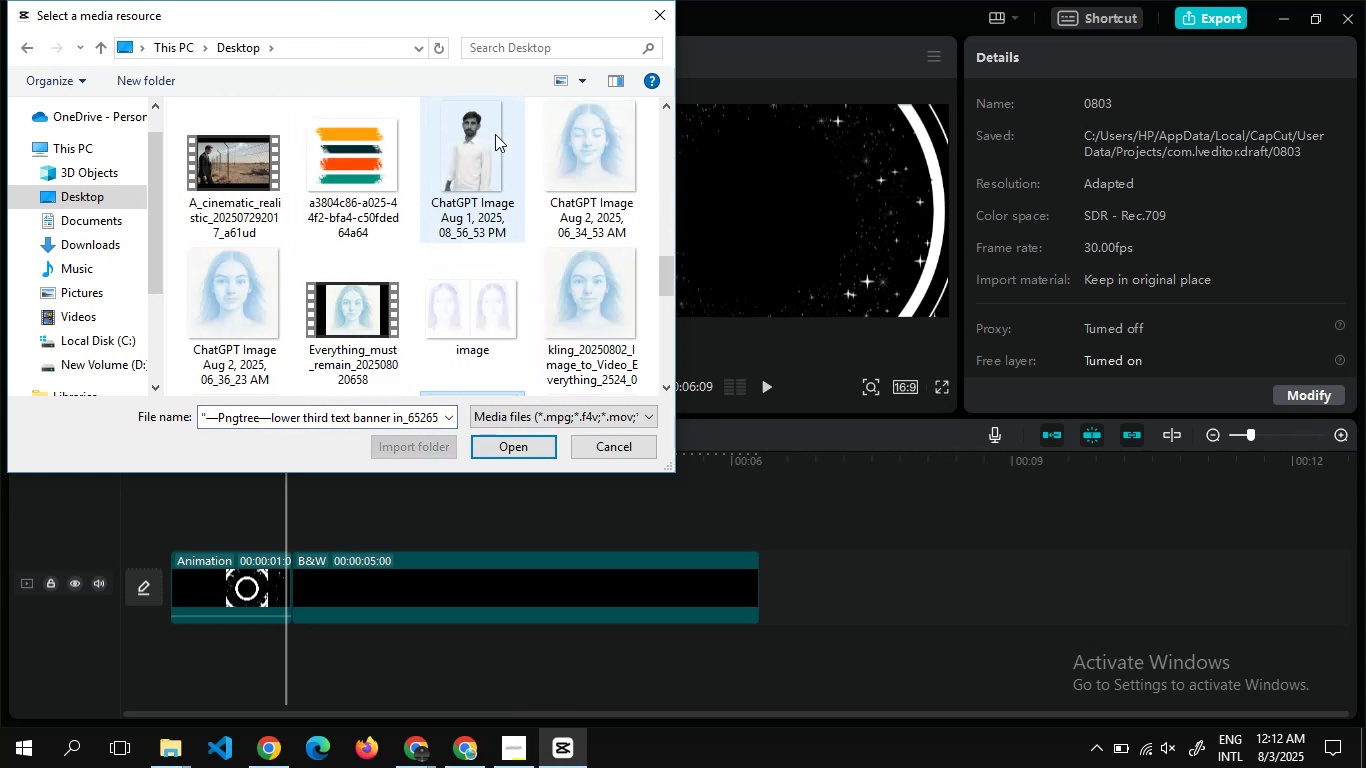 
hold_key(key=ControlLeft, duration=0.68)
left_click([374, 144])
 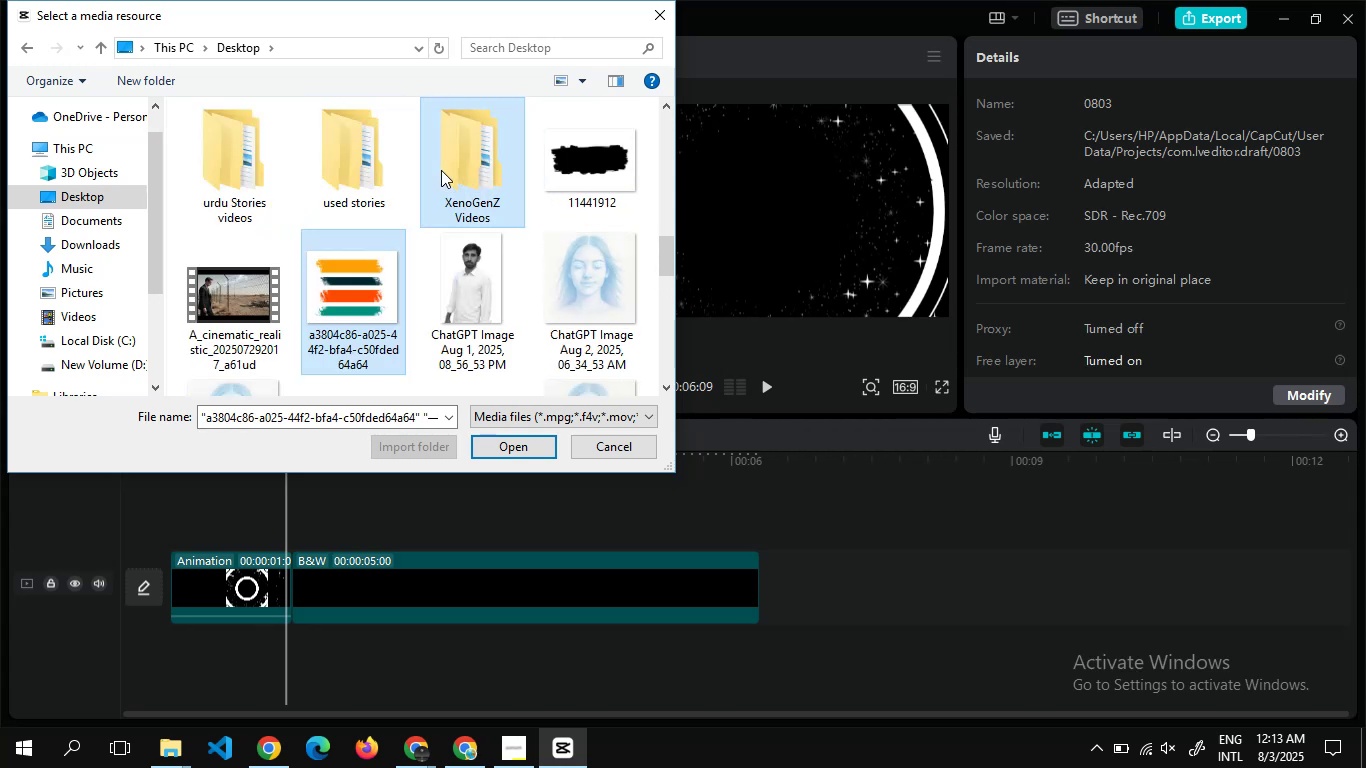 
hold_key(key=ControlLeft, duration=1.26)
left_click([587, 141])
 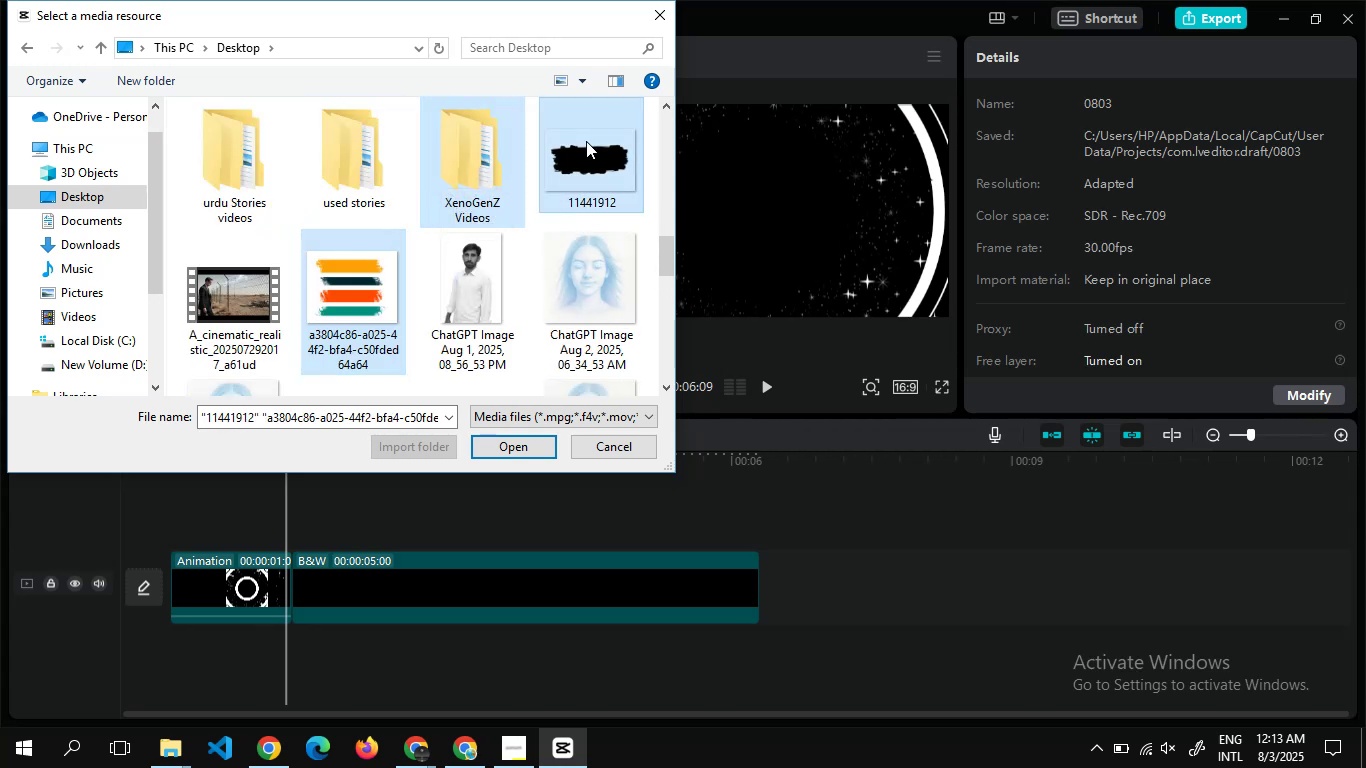 
hold_key(key=ControlLeft, duration=0.56)
left_click([484, 160])
 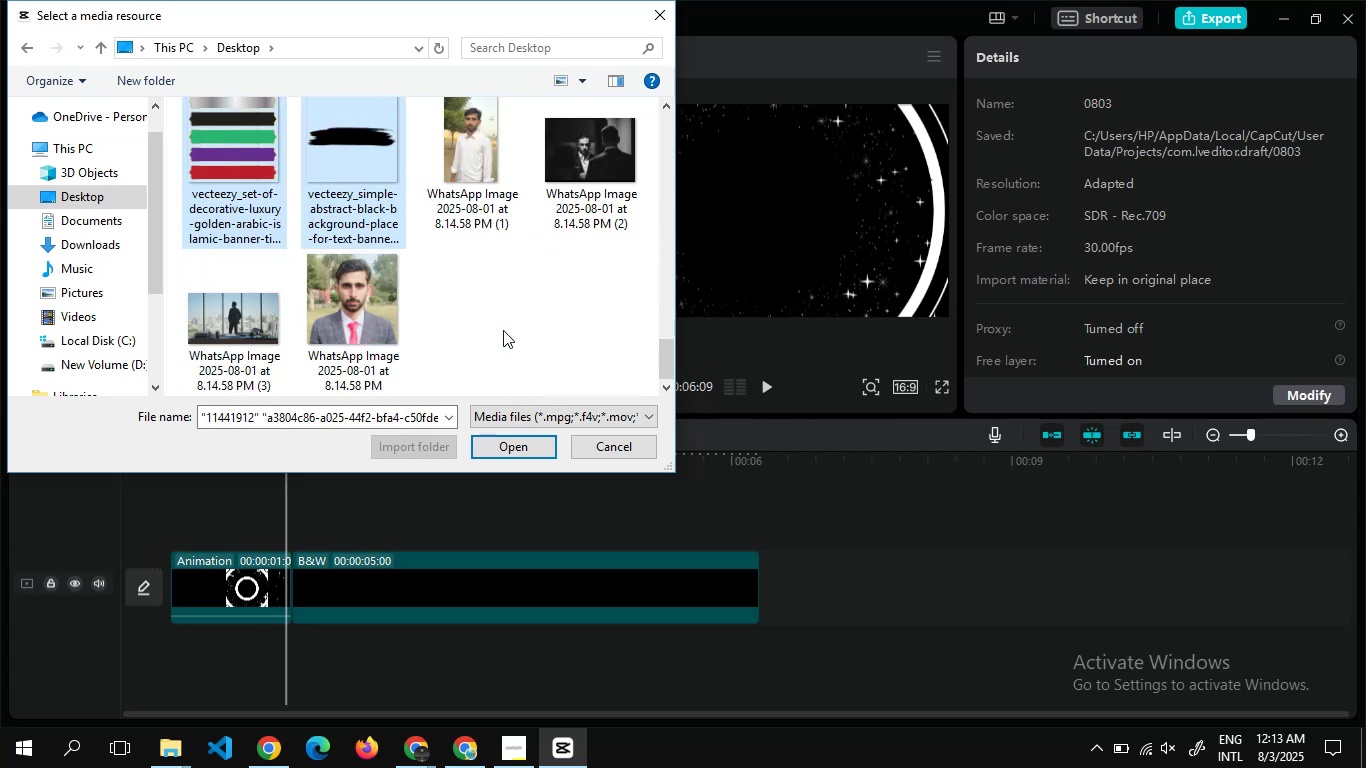 
left_click([513, 443])
 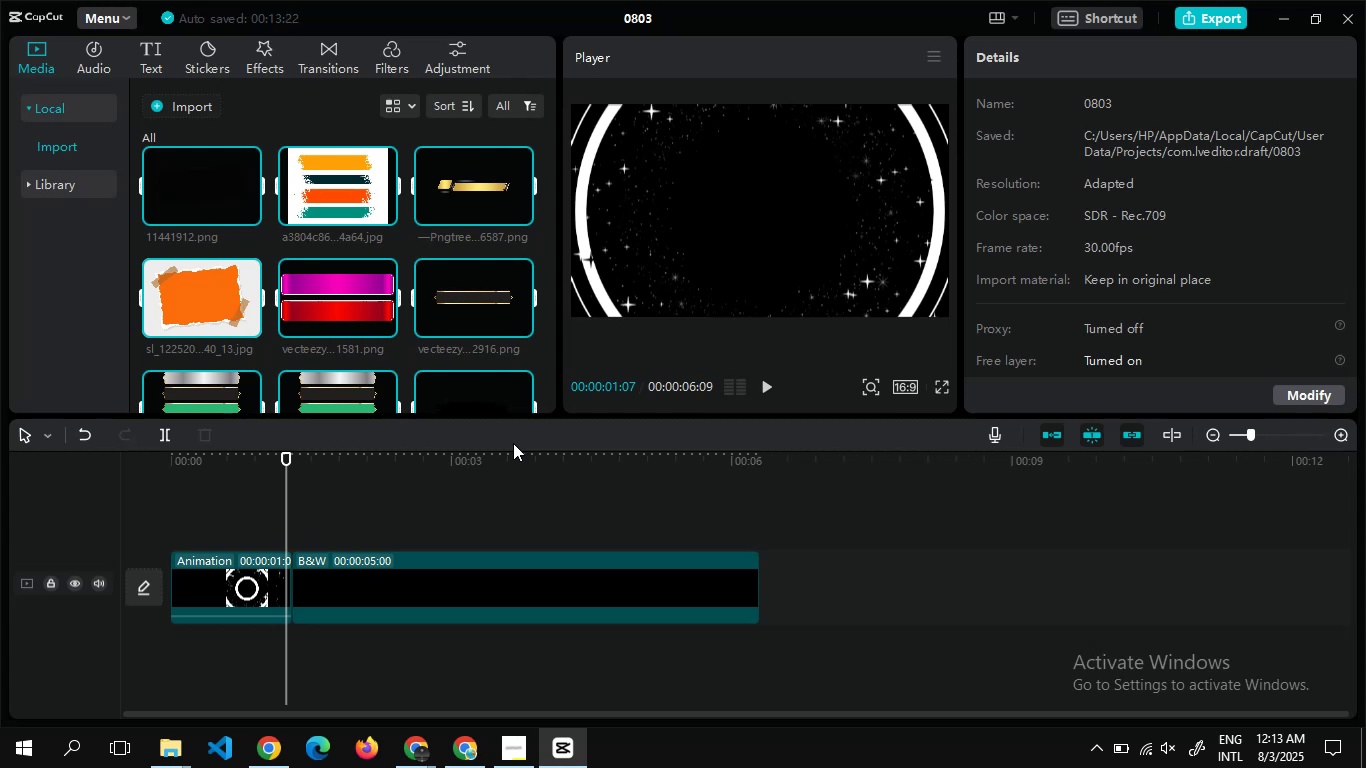 
wait(18.81)
 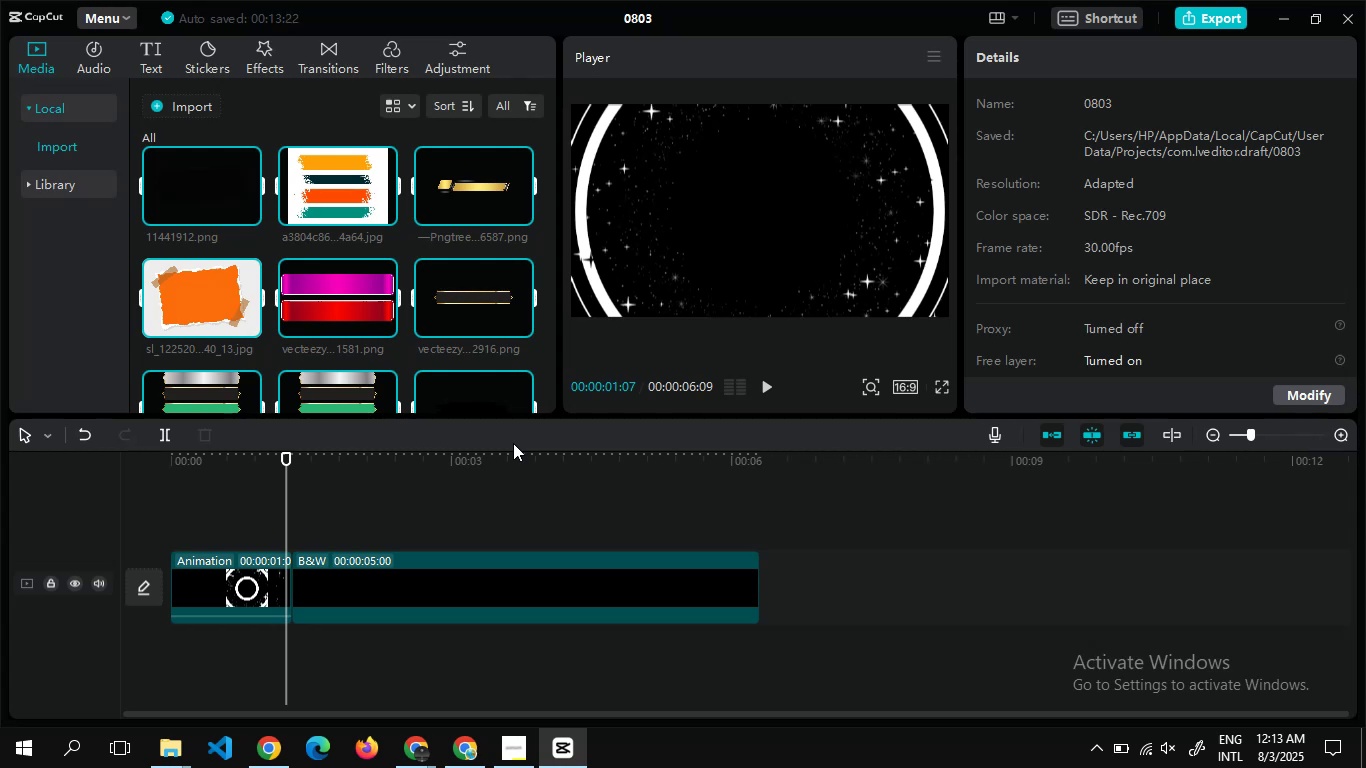 
double_click([309, 510])
 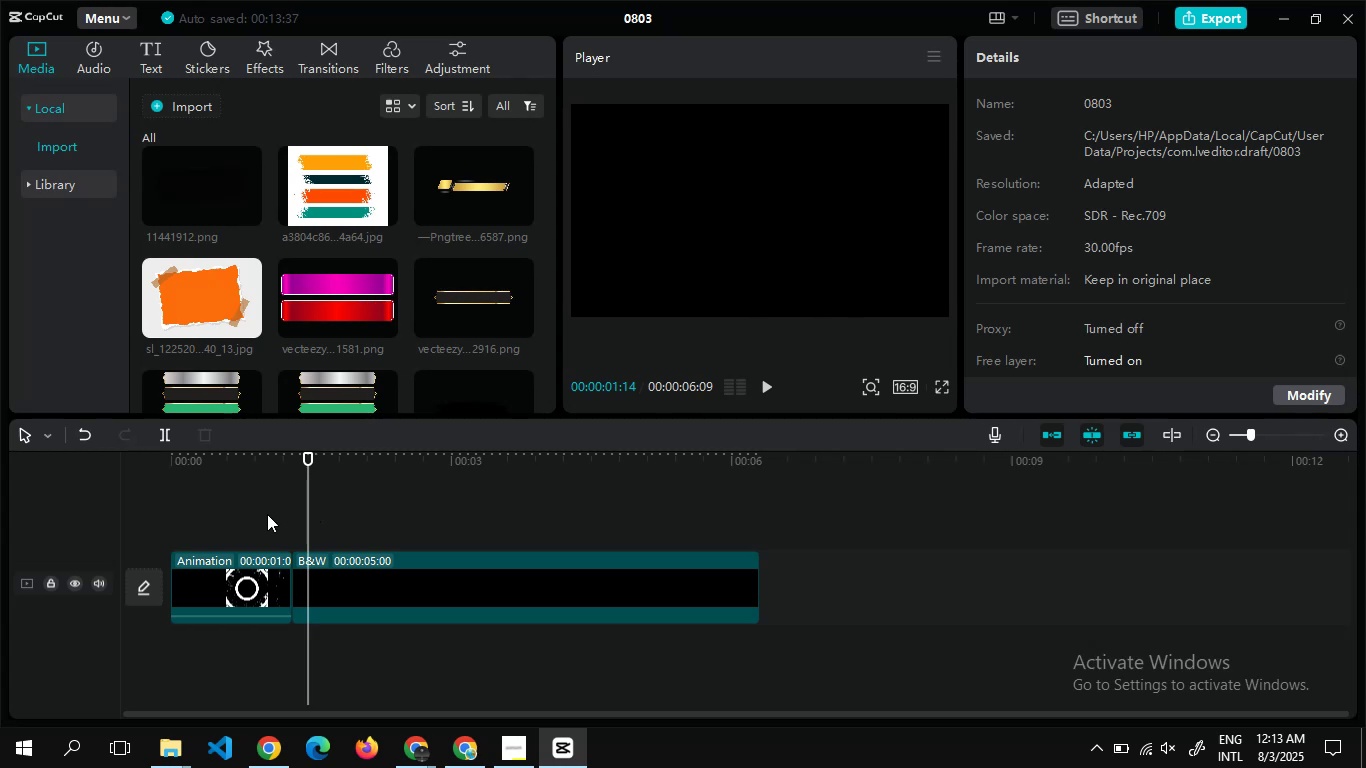 
wait(15.72)
 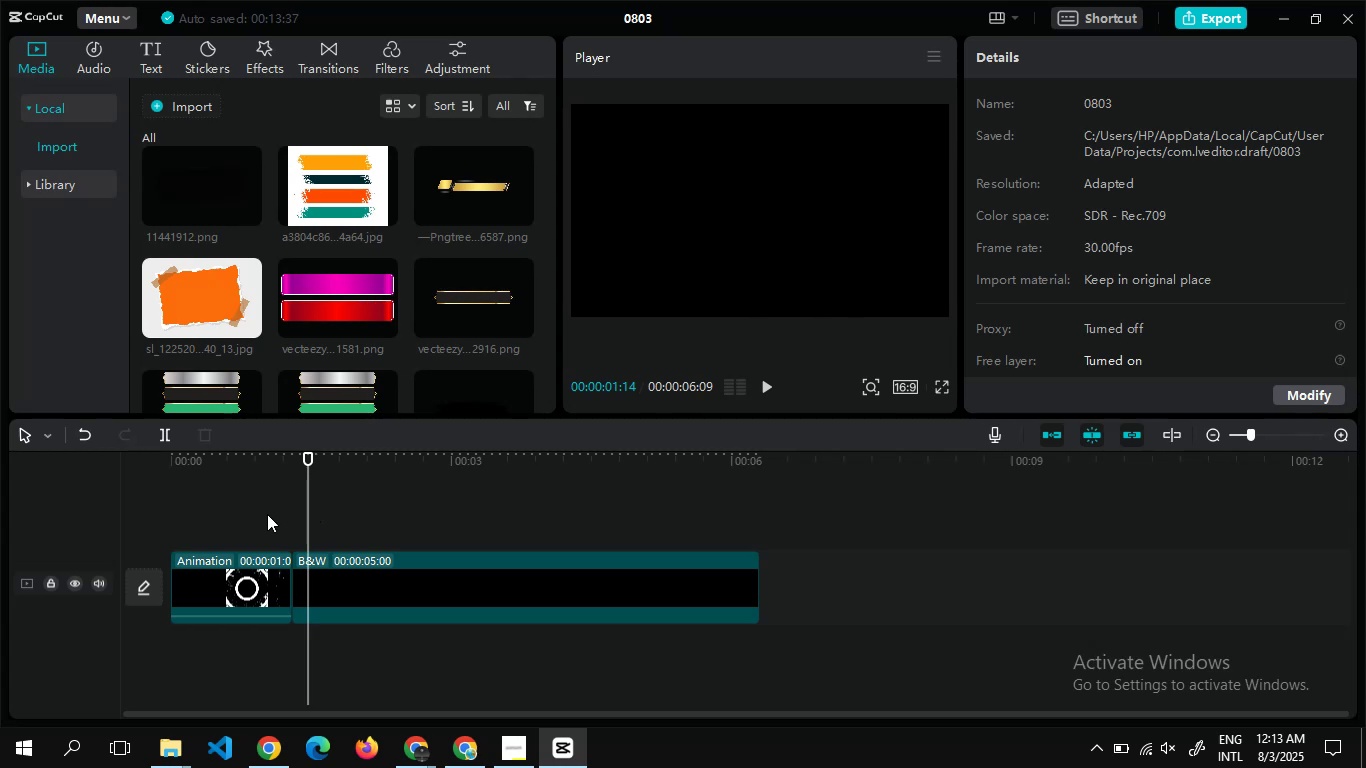 
left_click([337, 302])
 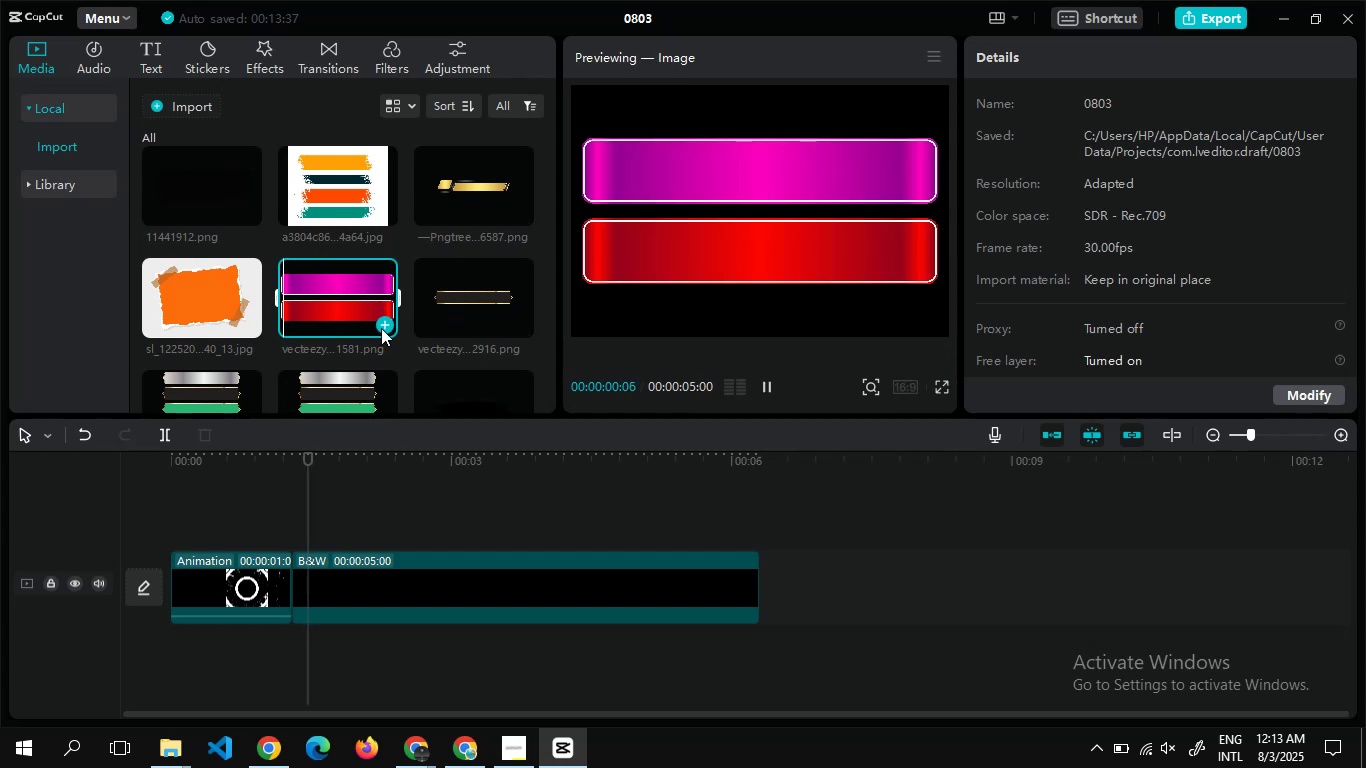 
left_click([381, 328])
 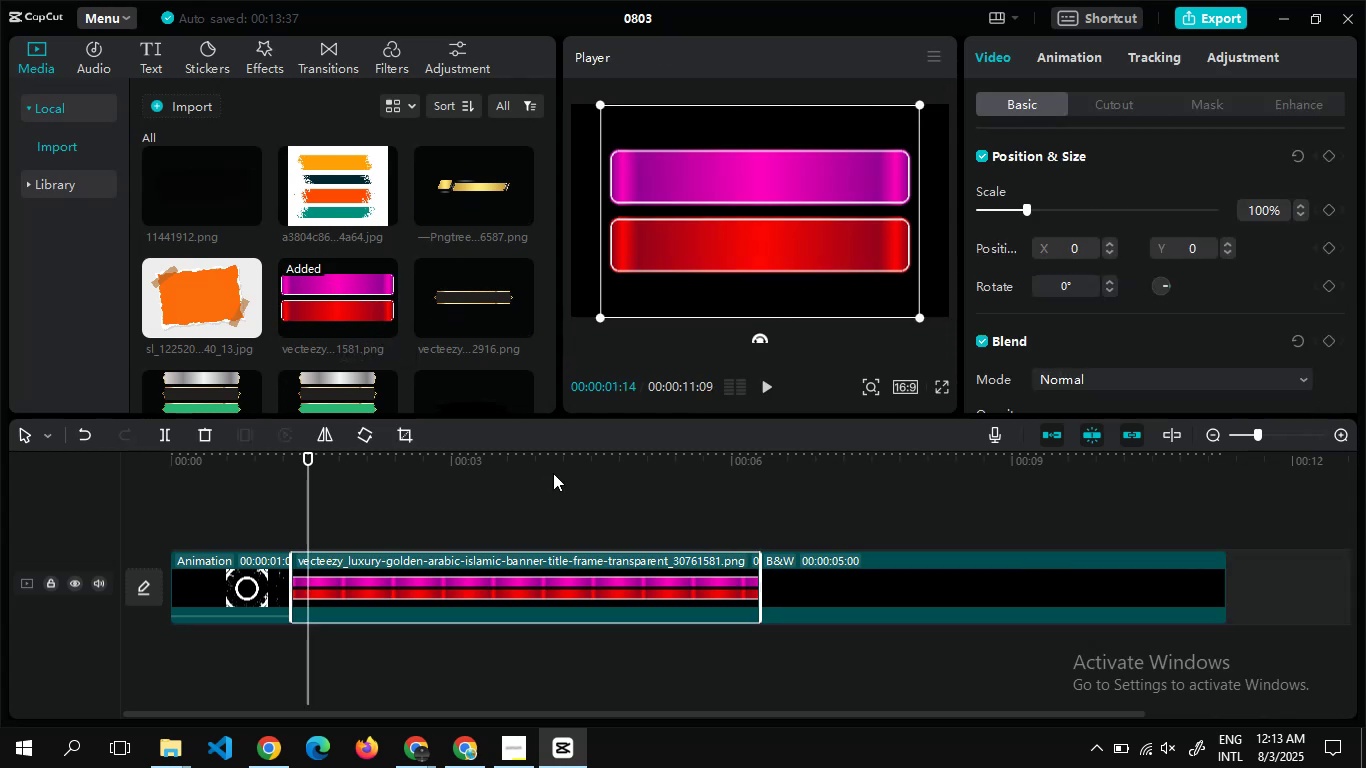 
key(Control+Z)
 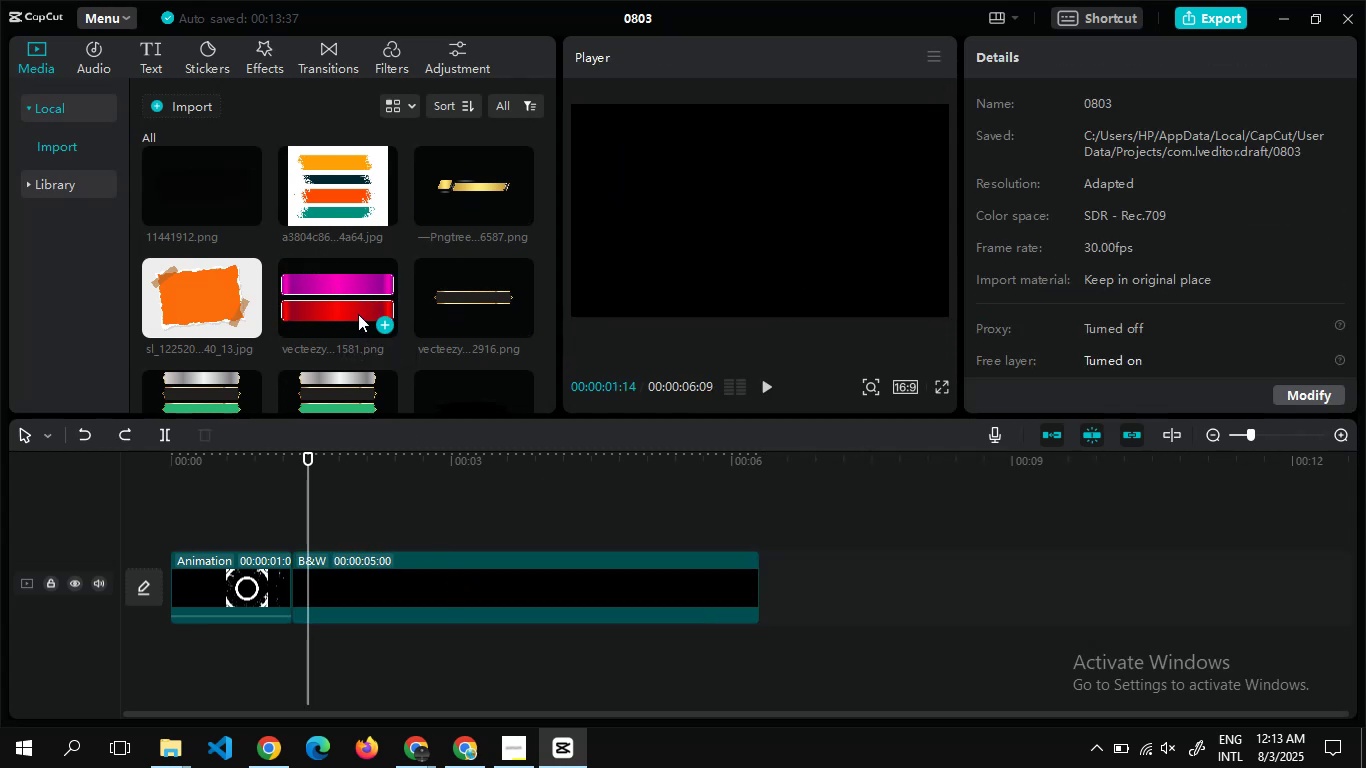 
left_click_drag(start_coordinate=[358, 314], to_coordinate=[313, 517])
 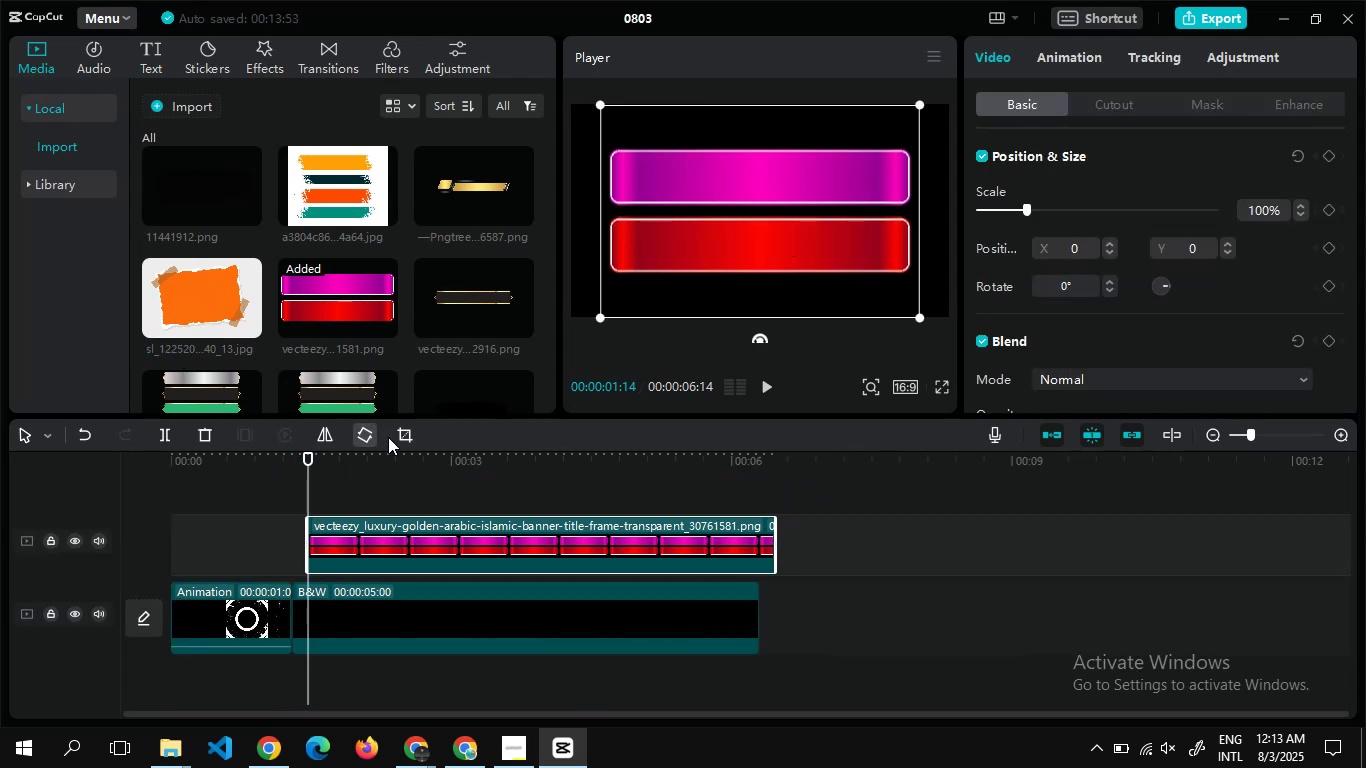 
left_click([405, 442])
 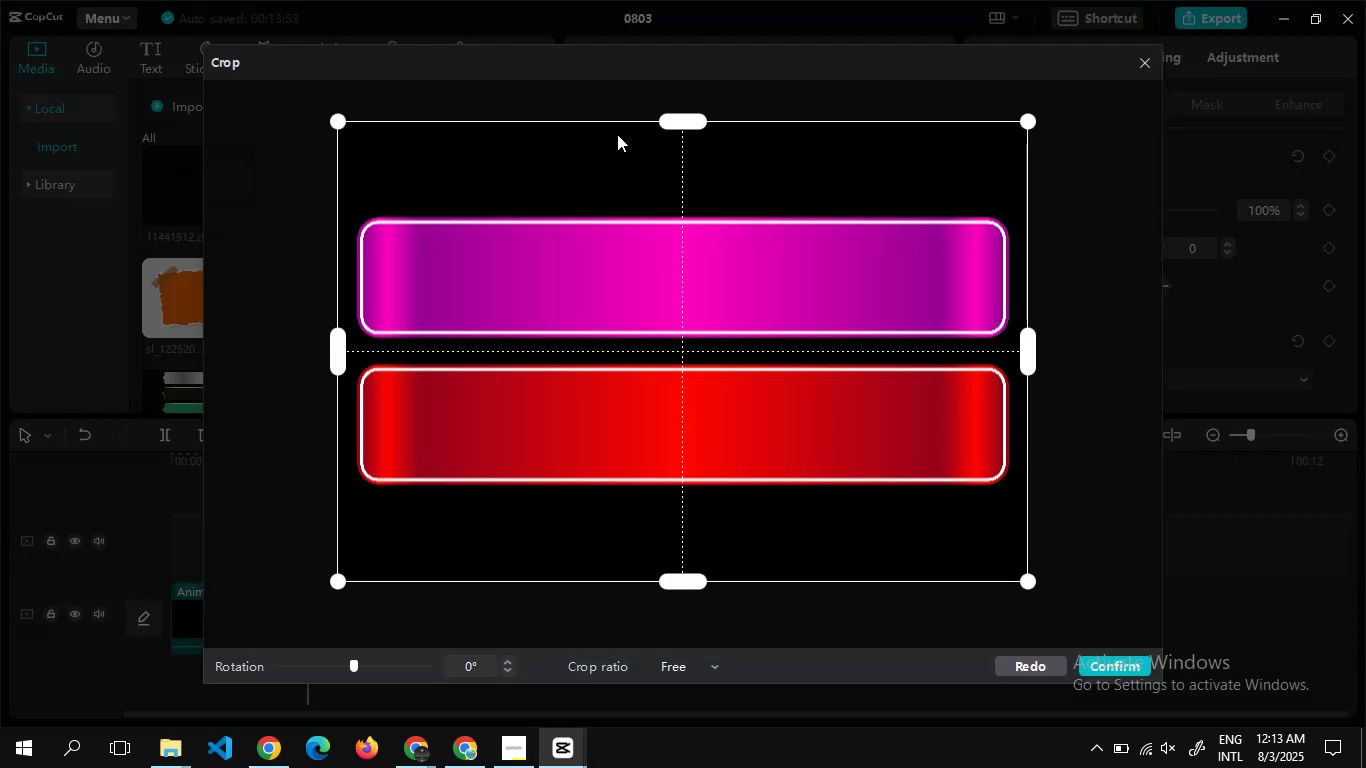 
left_click_drag(start_coordinate=[685, 121], to_coordinate=[574, 349])
 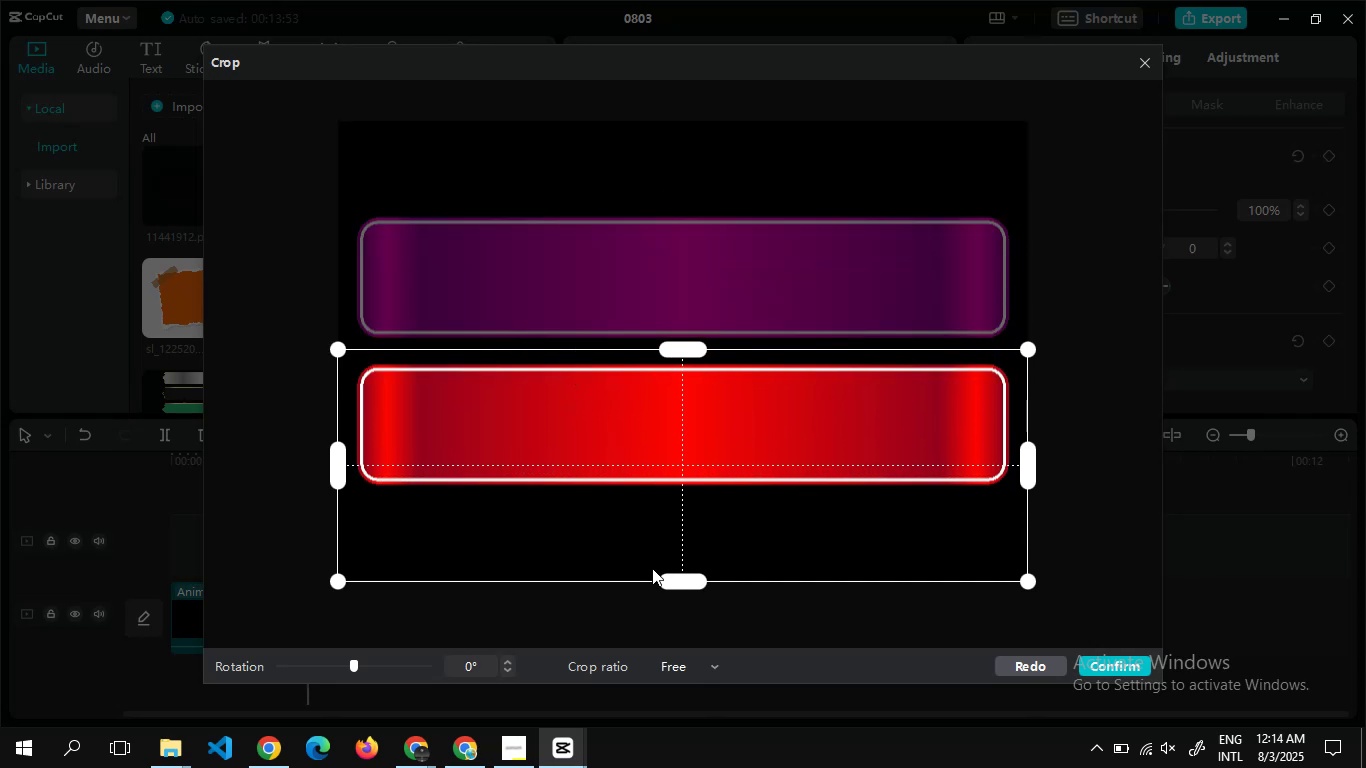 
left_click_drag(start_coordinate=[678, 571], to_coordinate=[678, 580])
 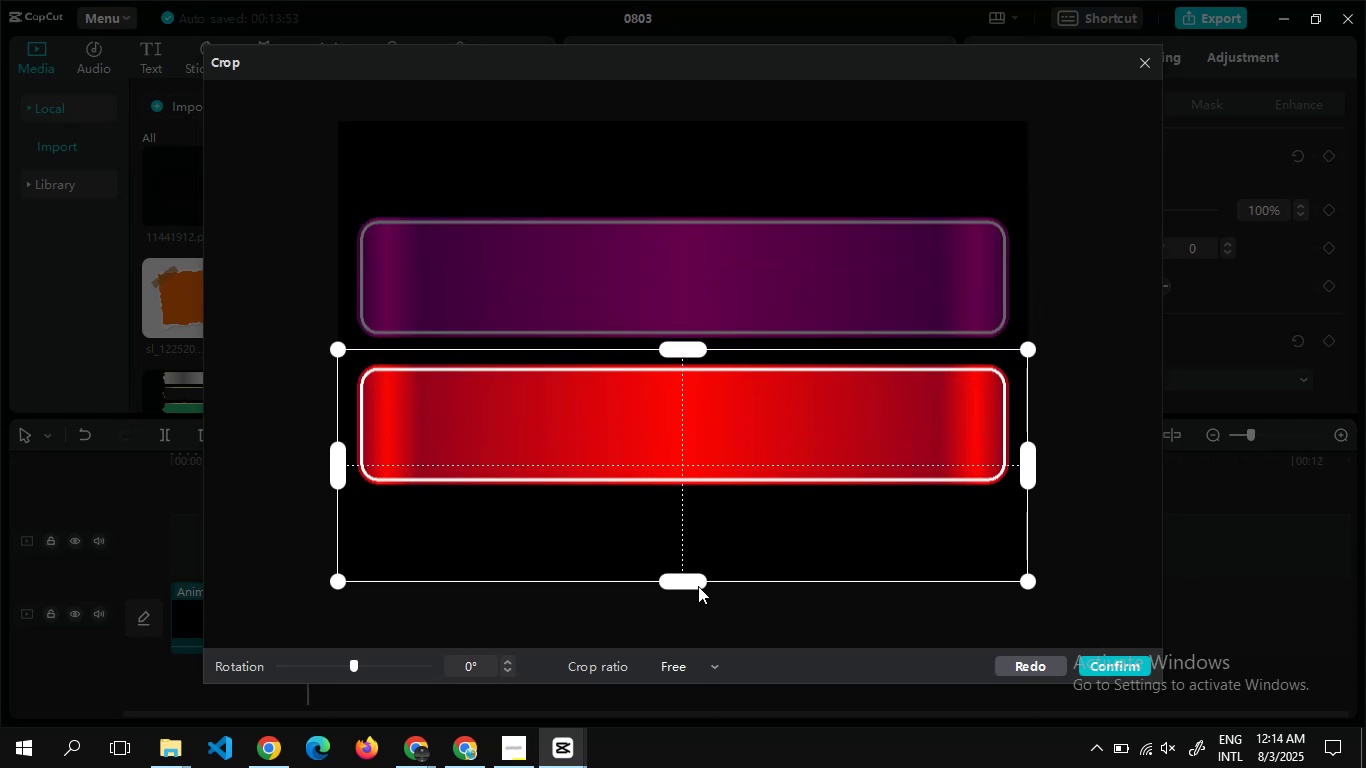 
left_click_drag(start_coordinate=[695, 583], to_coordinate=[695, 506])
 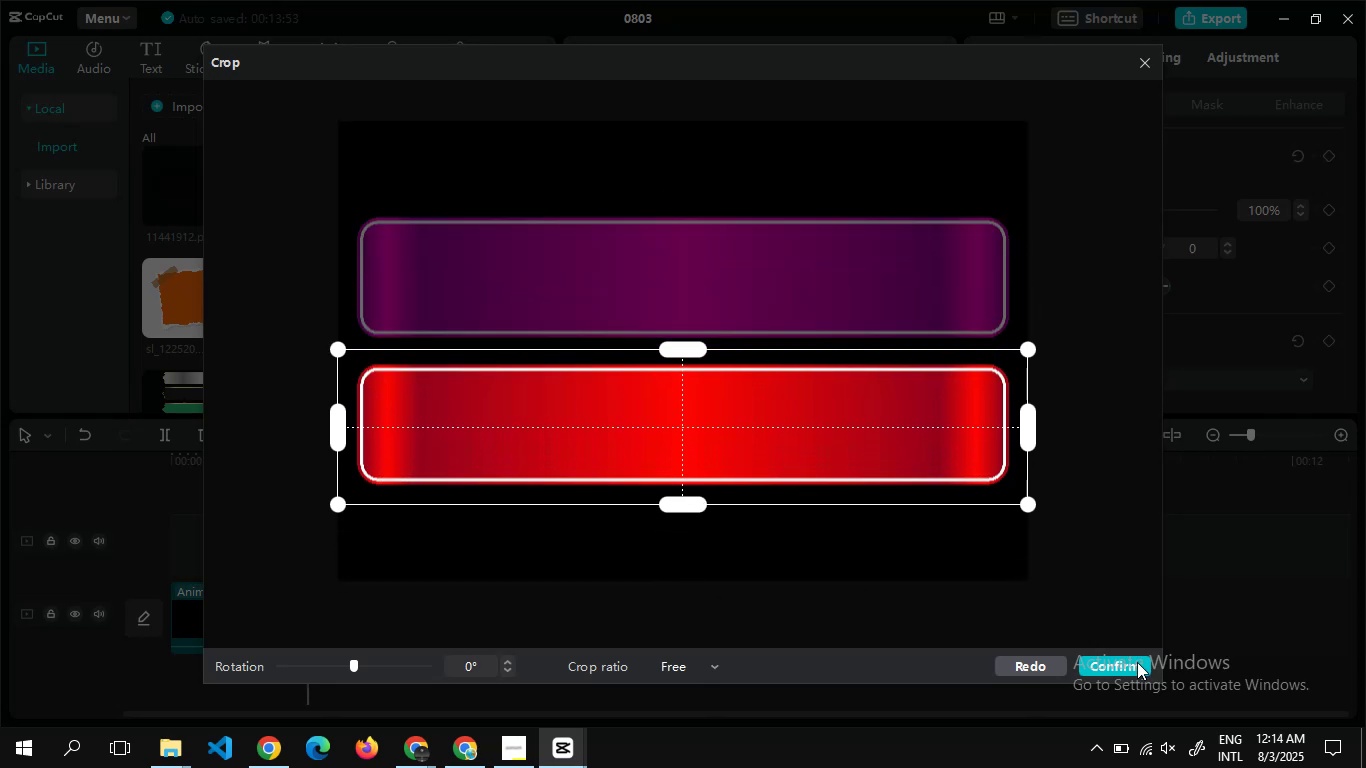 
left_click([1137, 666])
 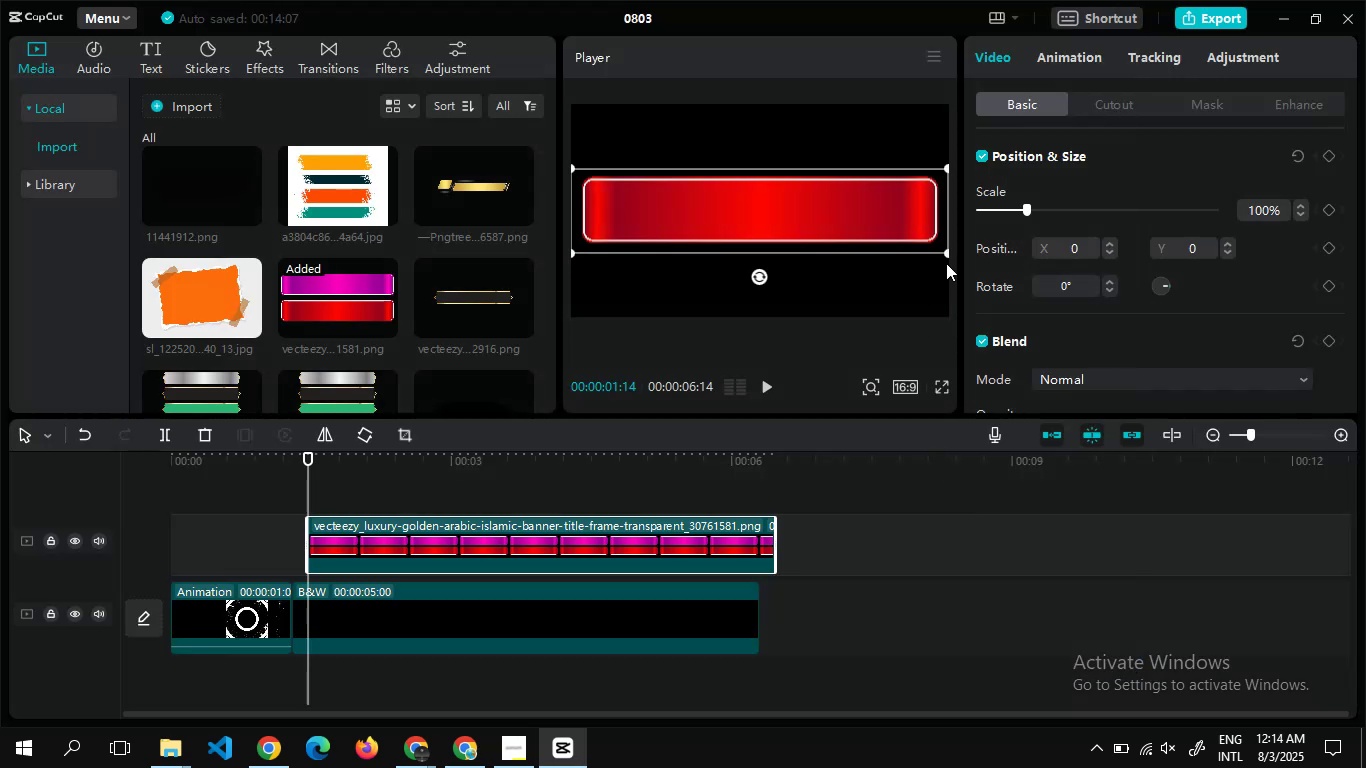 
left_click_drag(start_coordinate=[946, 251], to_coordinate=[910, 250])
 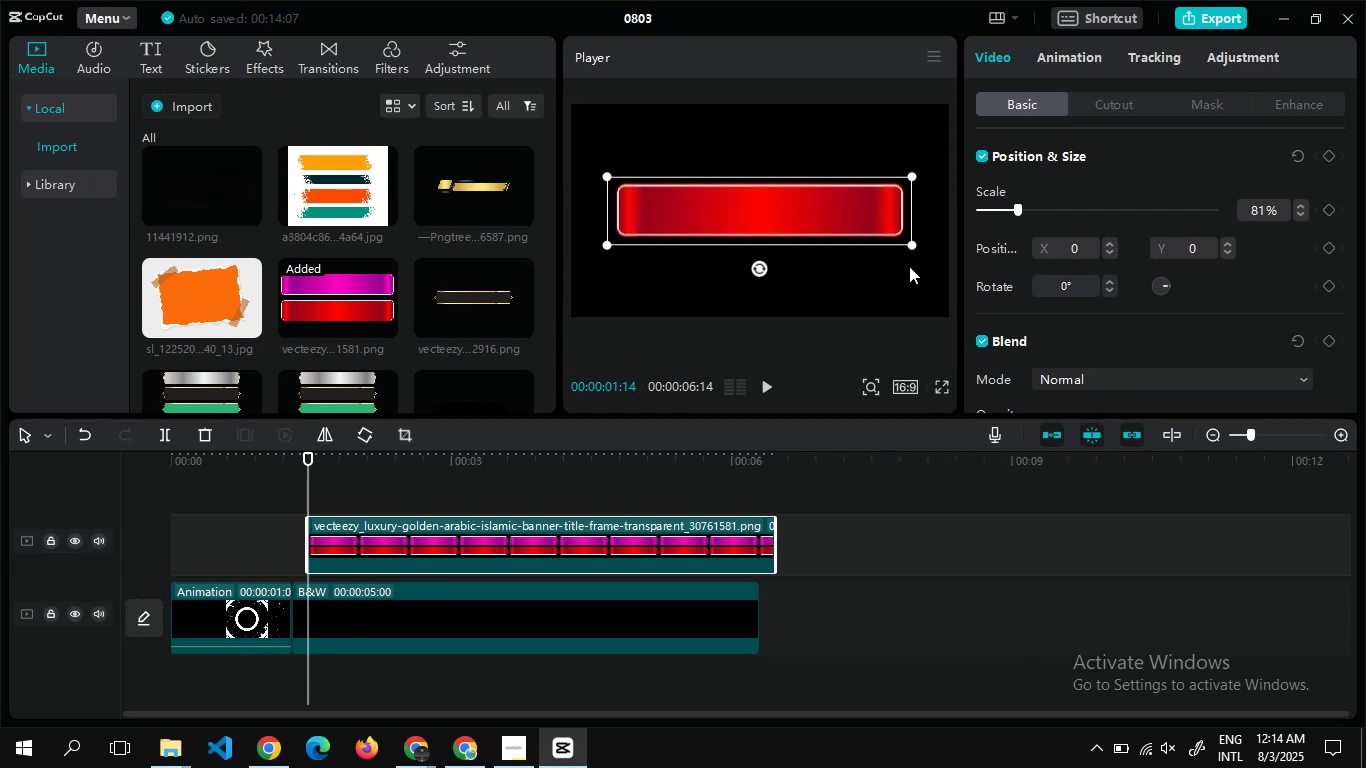 
left_click([909, 266])
 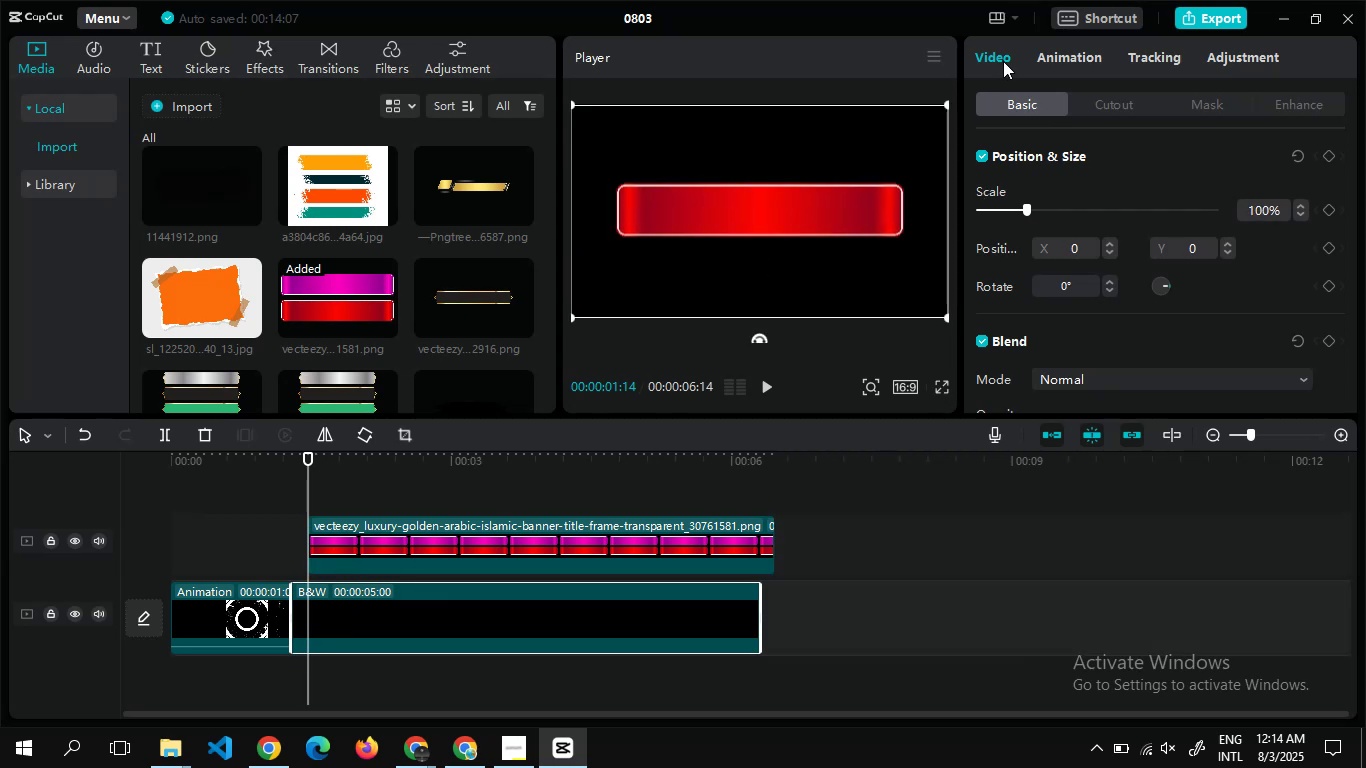 
left_click([1044, 56])
 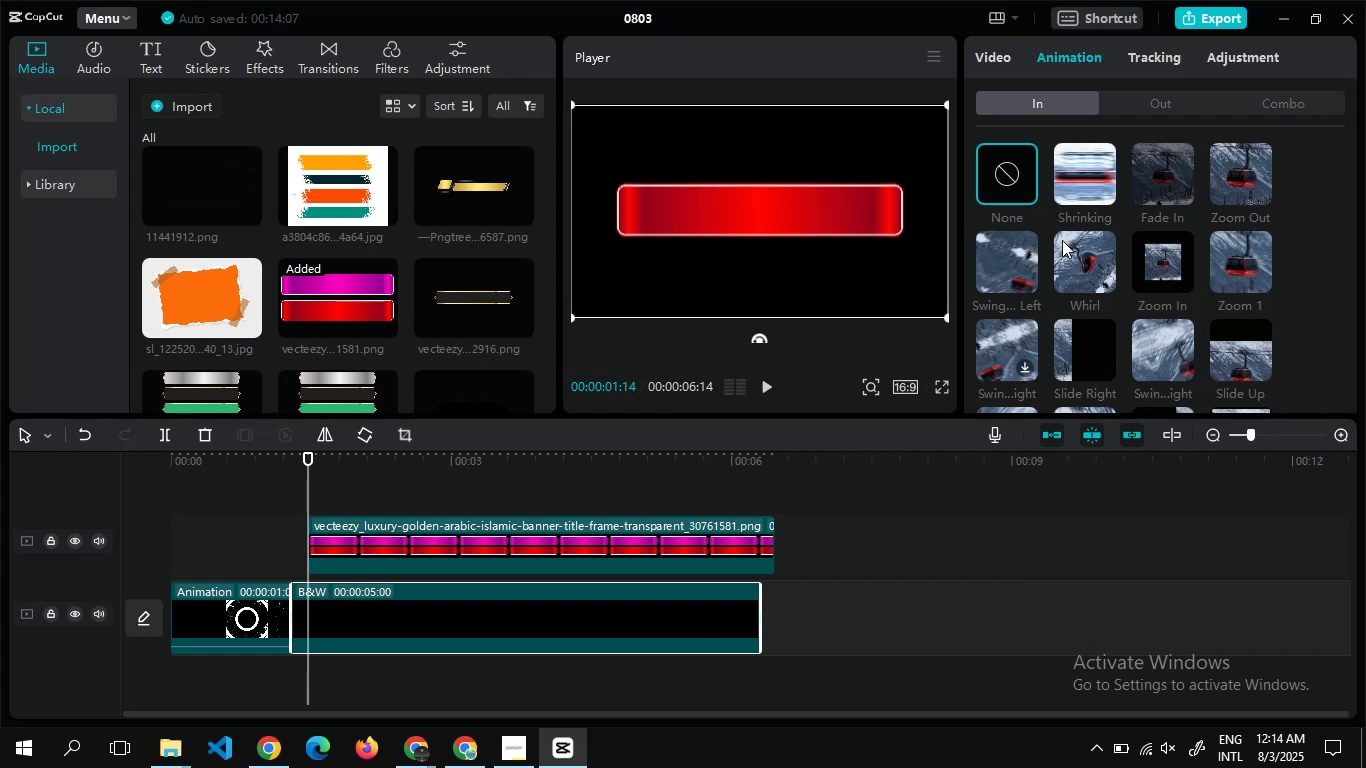 
left_click([1063, 281])
 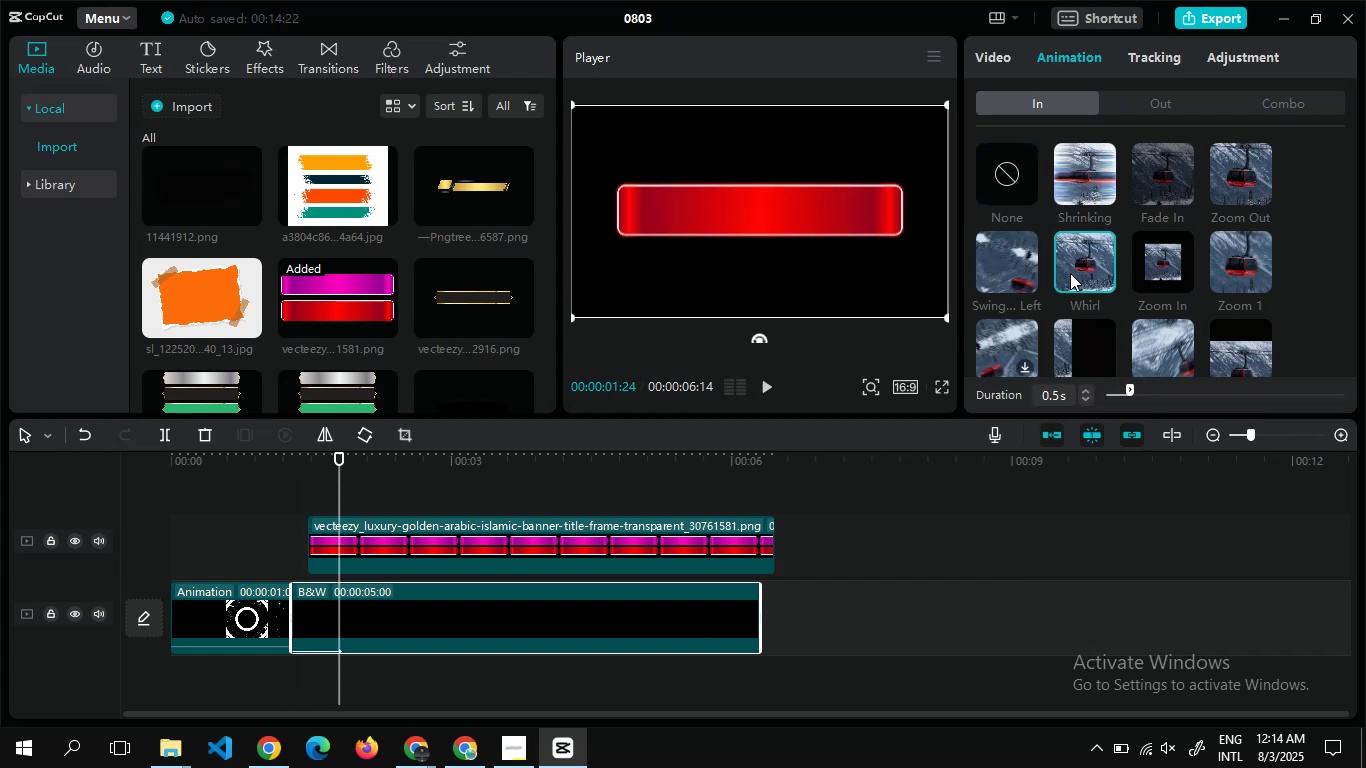 
left_click([1085, 247])
 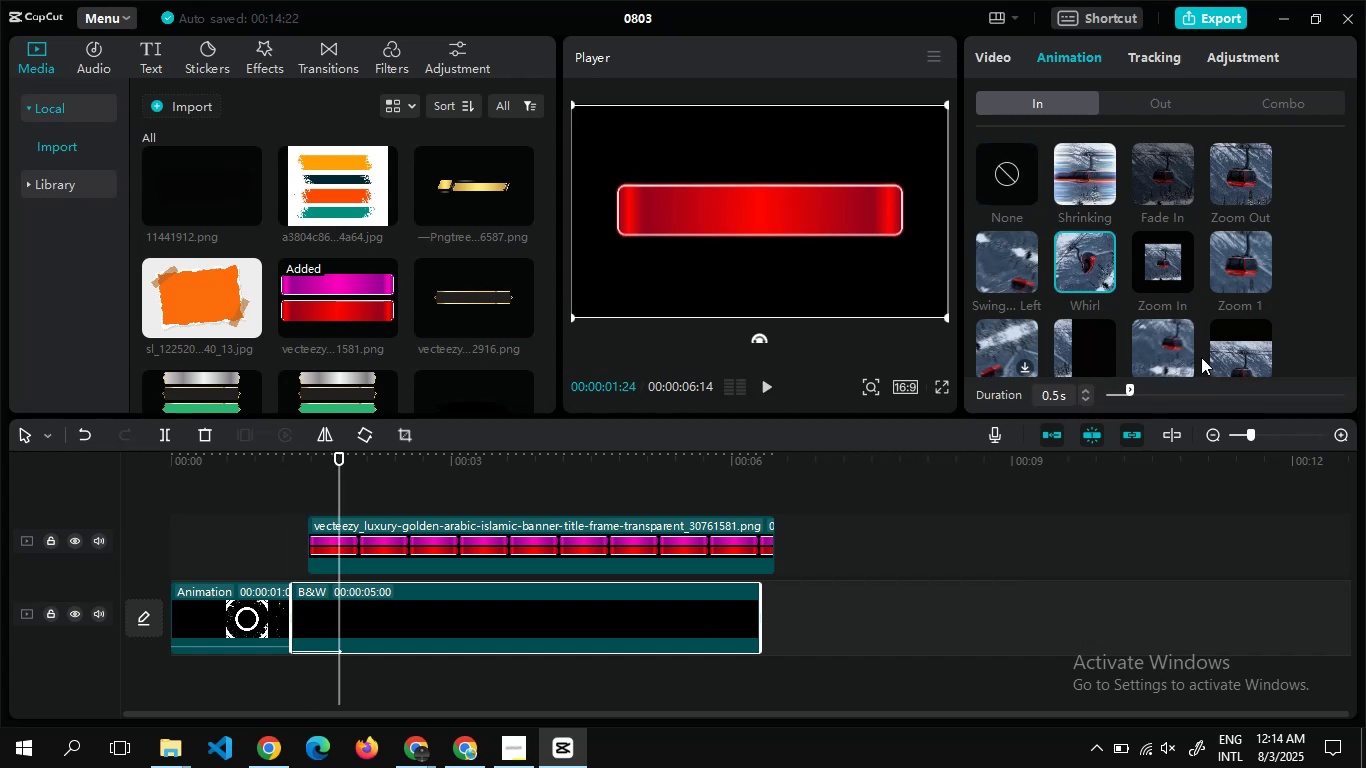 
left_click([1194, 385])
 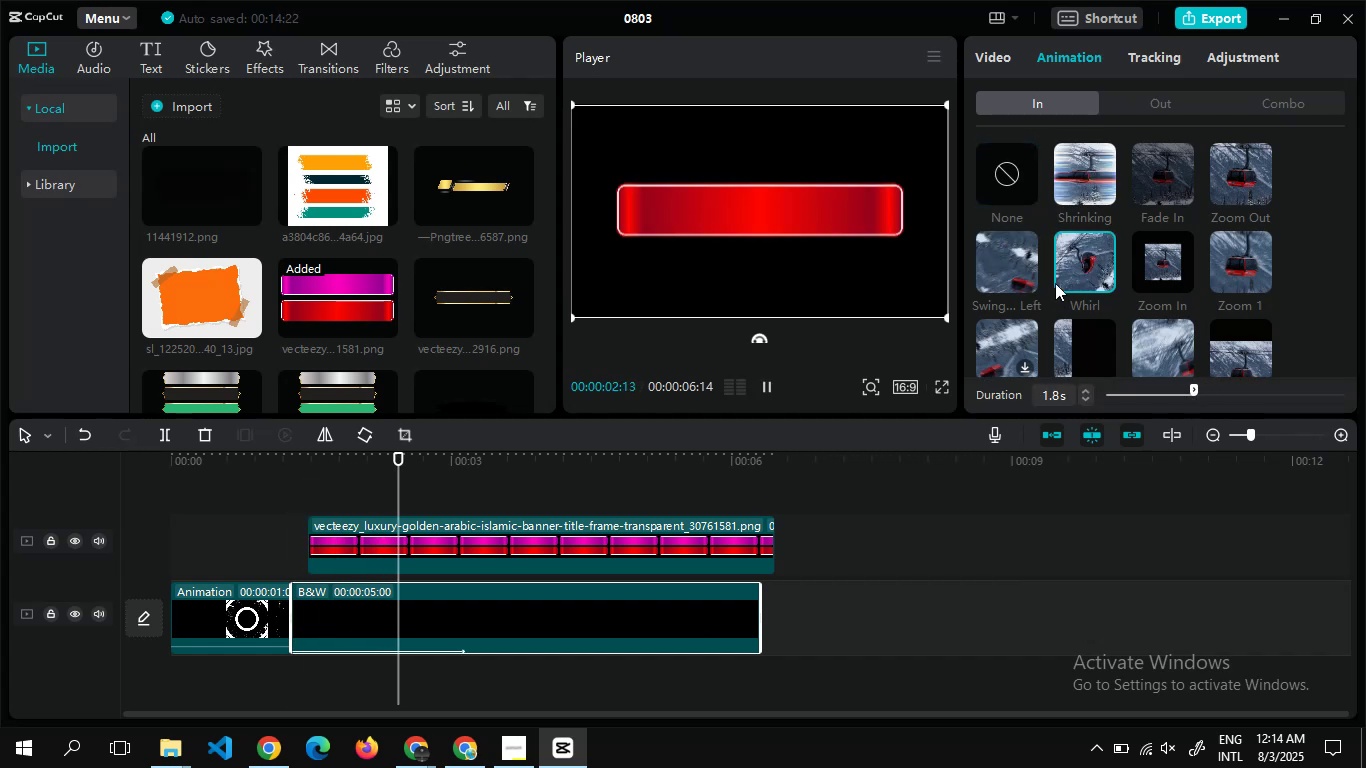 
left_click([1027, 258])
 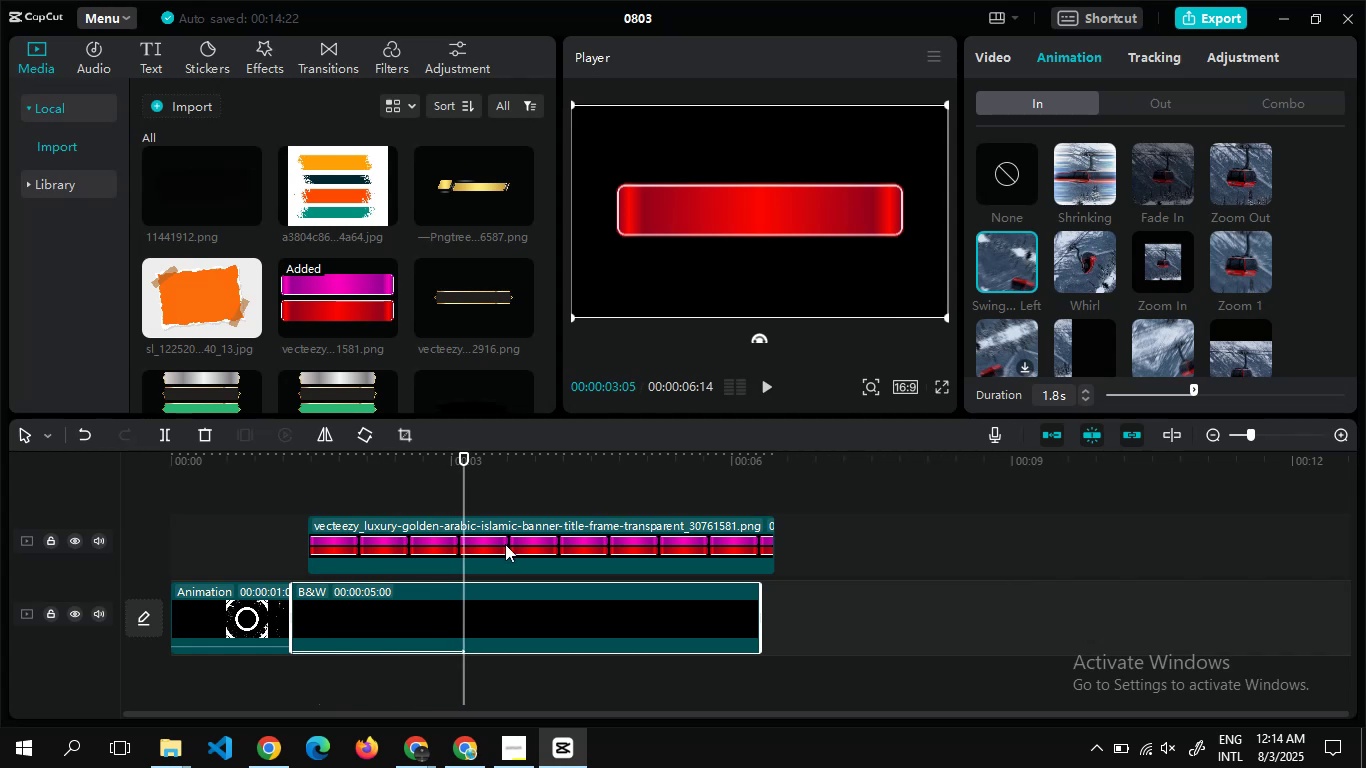 
left_click([460, 541])
 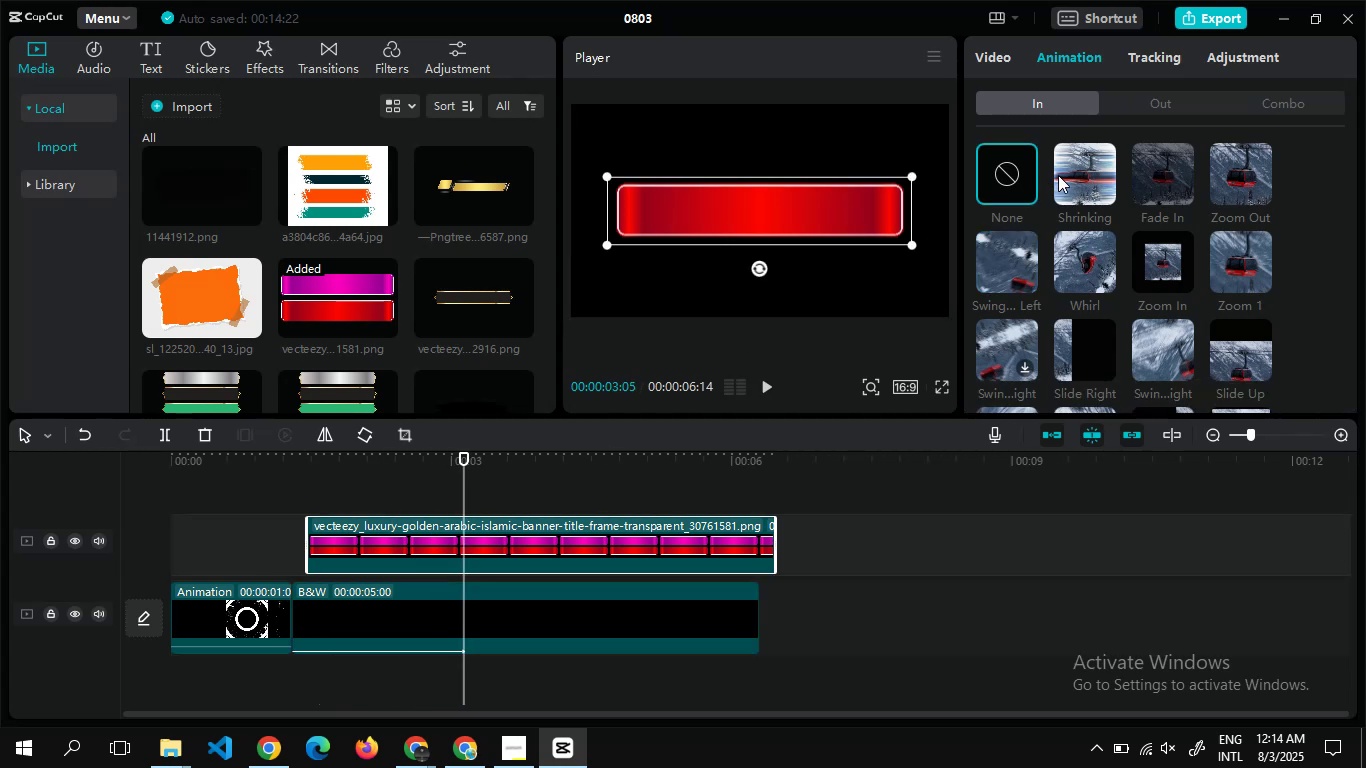 
left_click([1065, 174])
 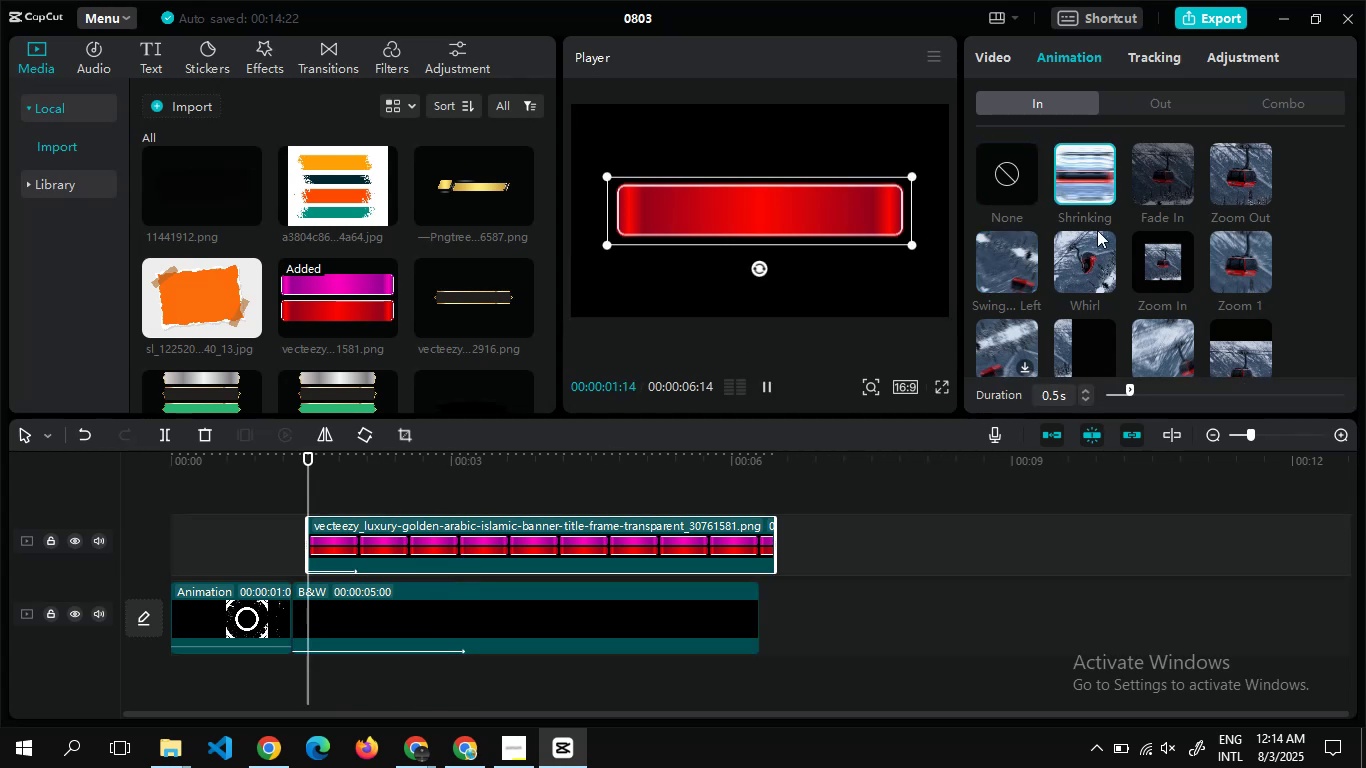 
left_click([1094, 253])
 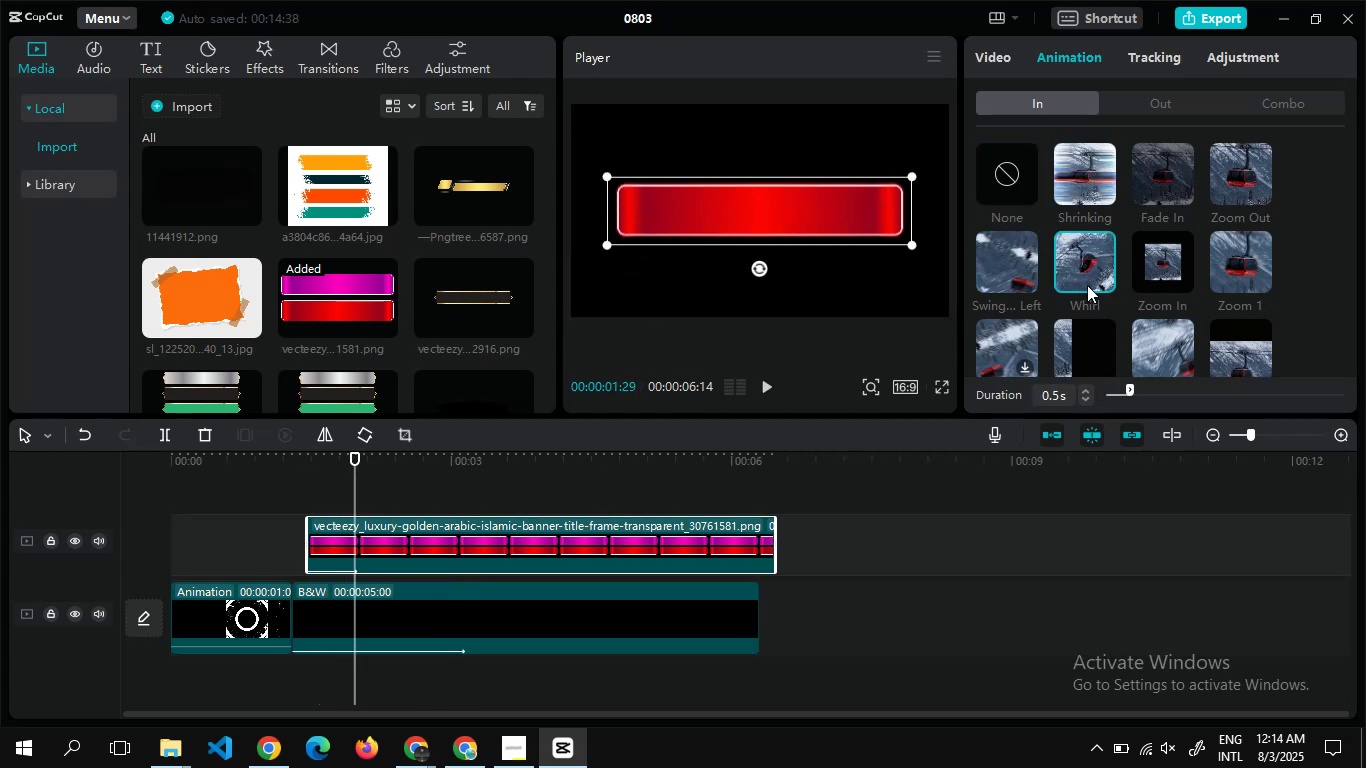 
left_click([1025, 274])
 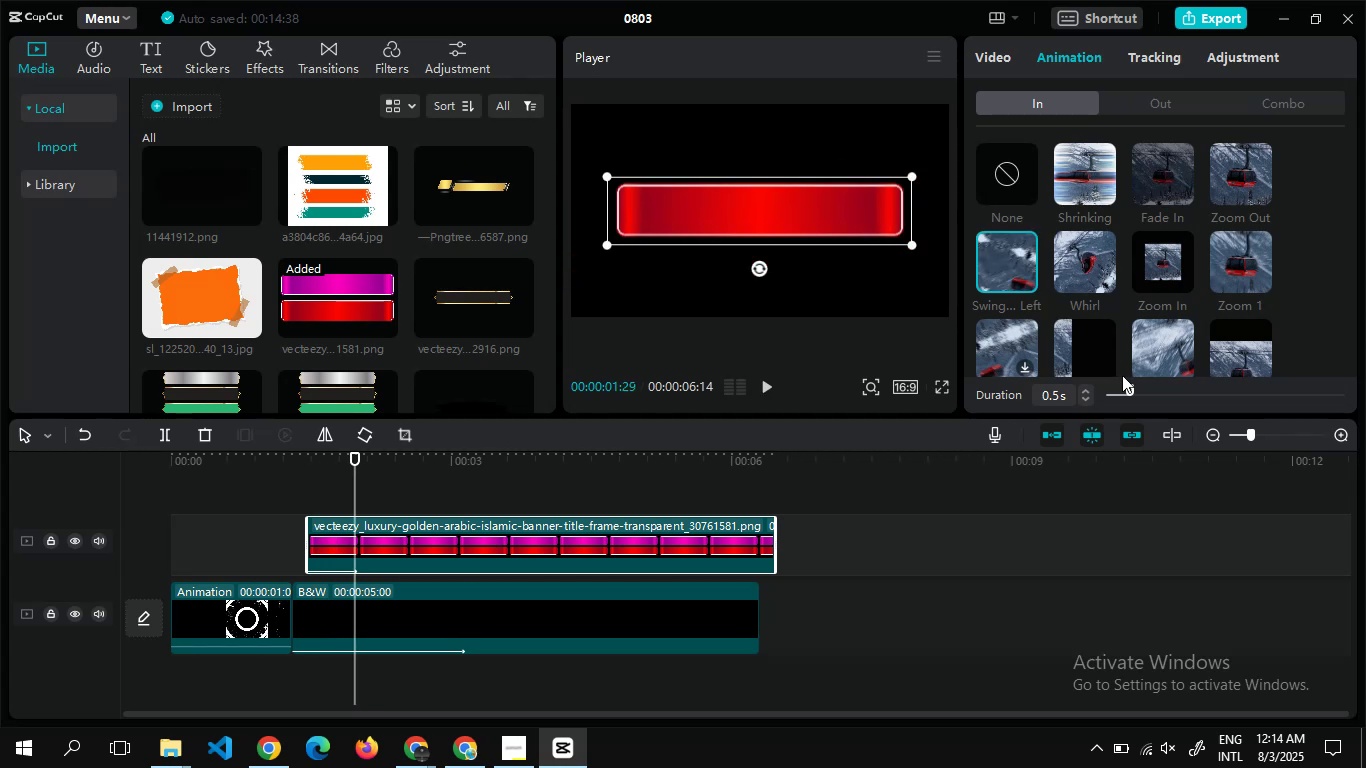 
left_click([1149, 394])
 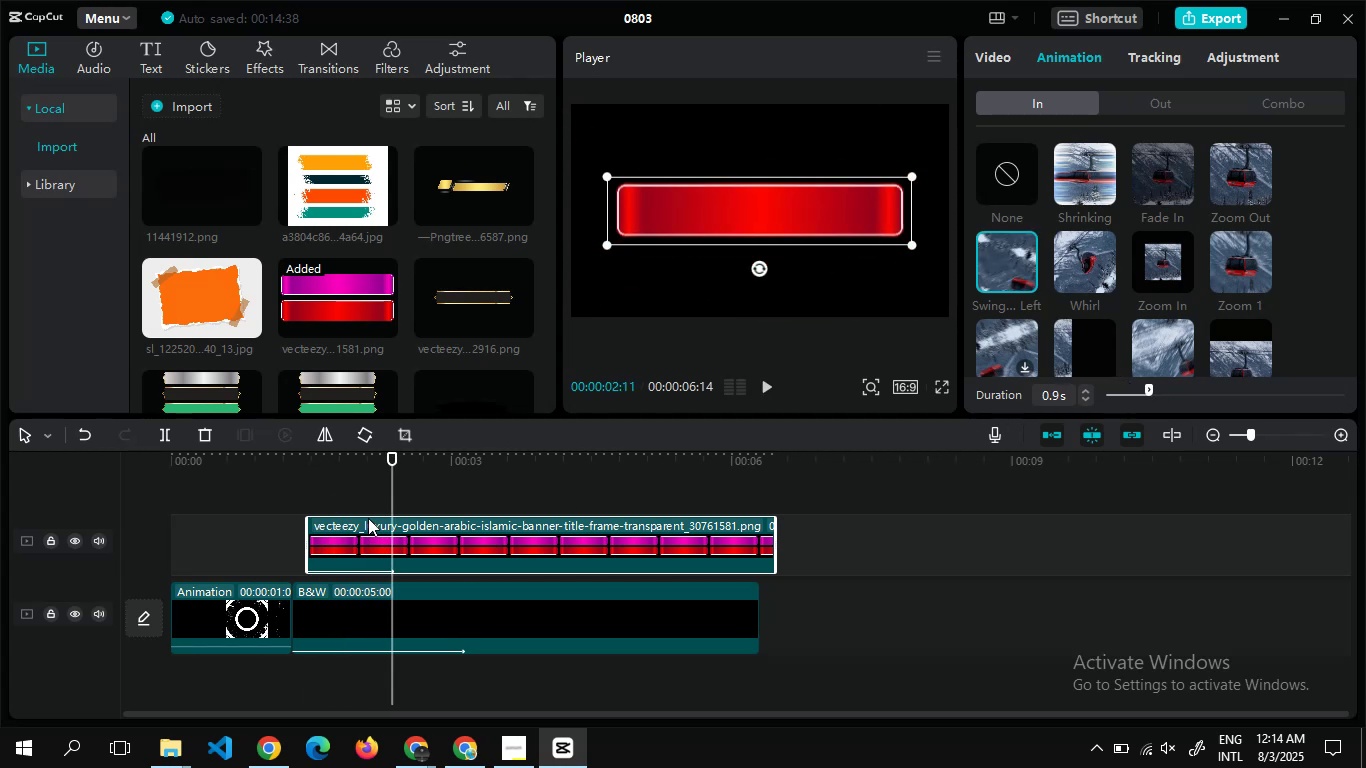 
double_click([381, 481])
 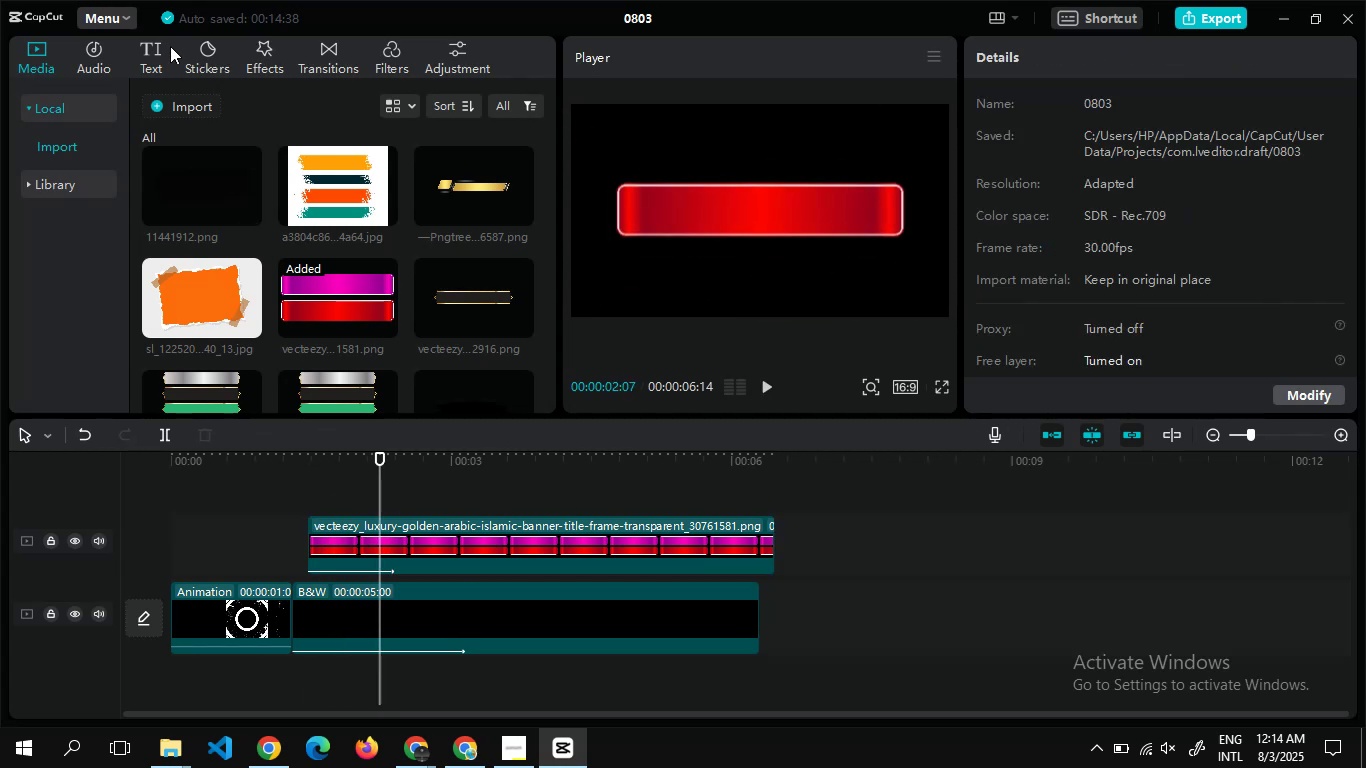 
left_click([169, 46])
 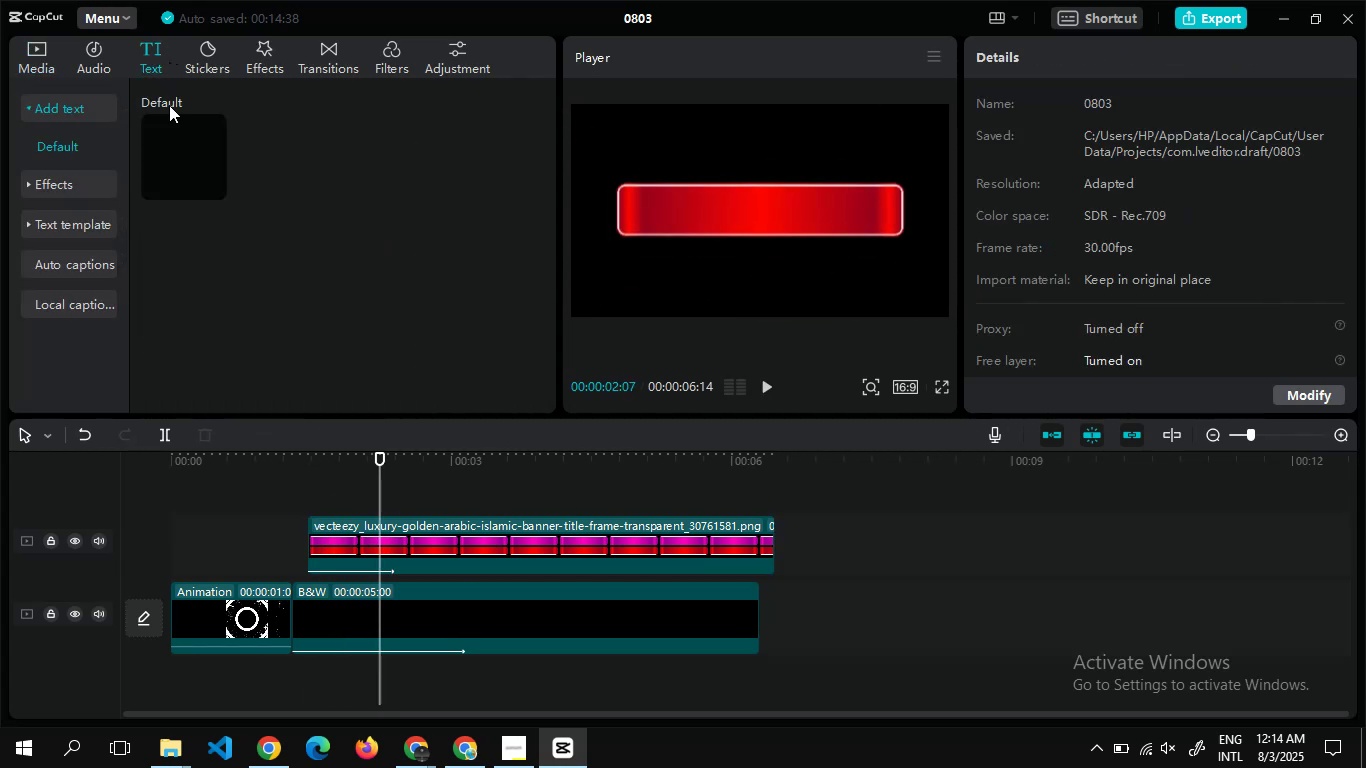 
left_click([73, 179])
 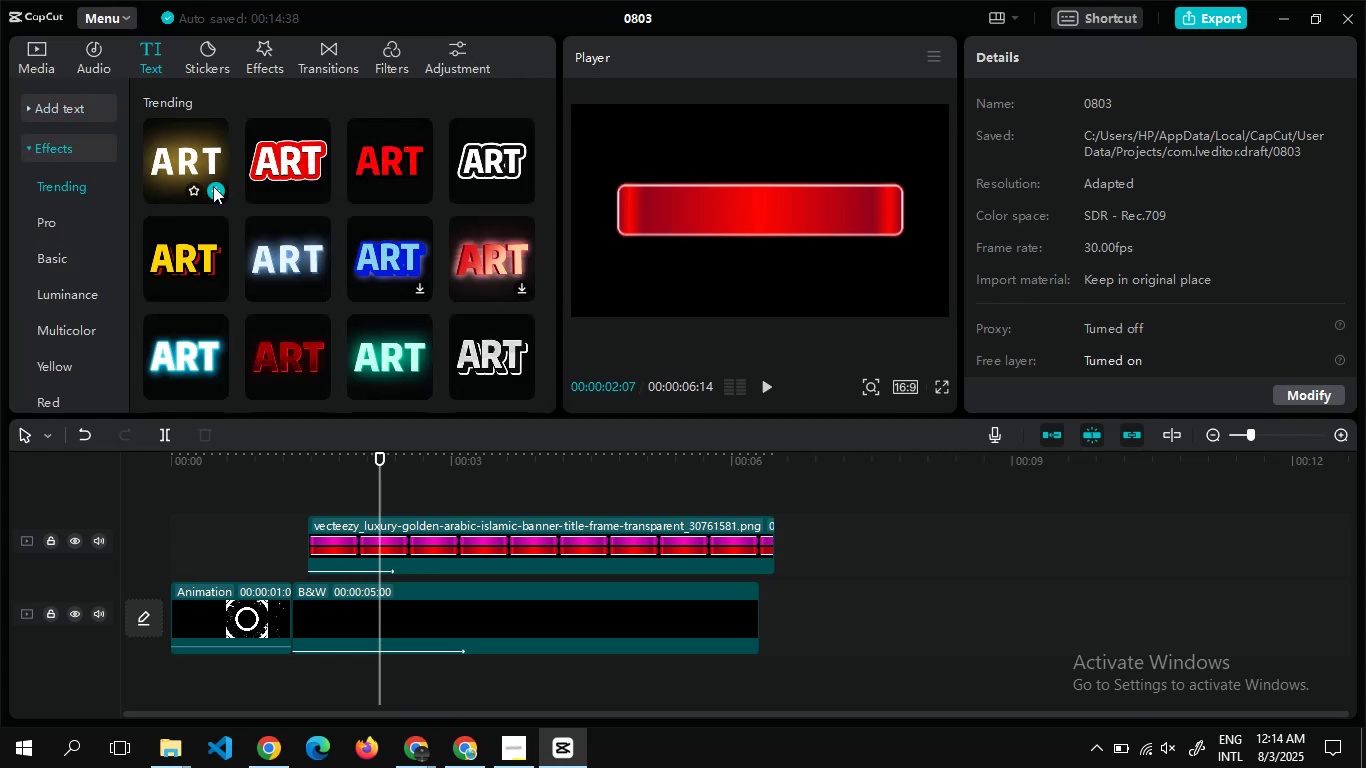 
left_click([216, 189])
 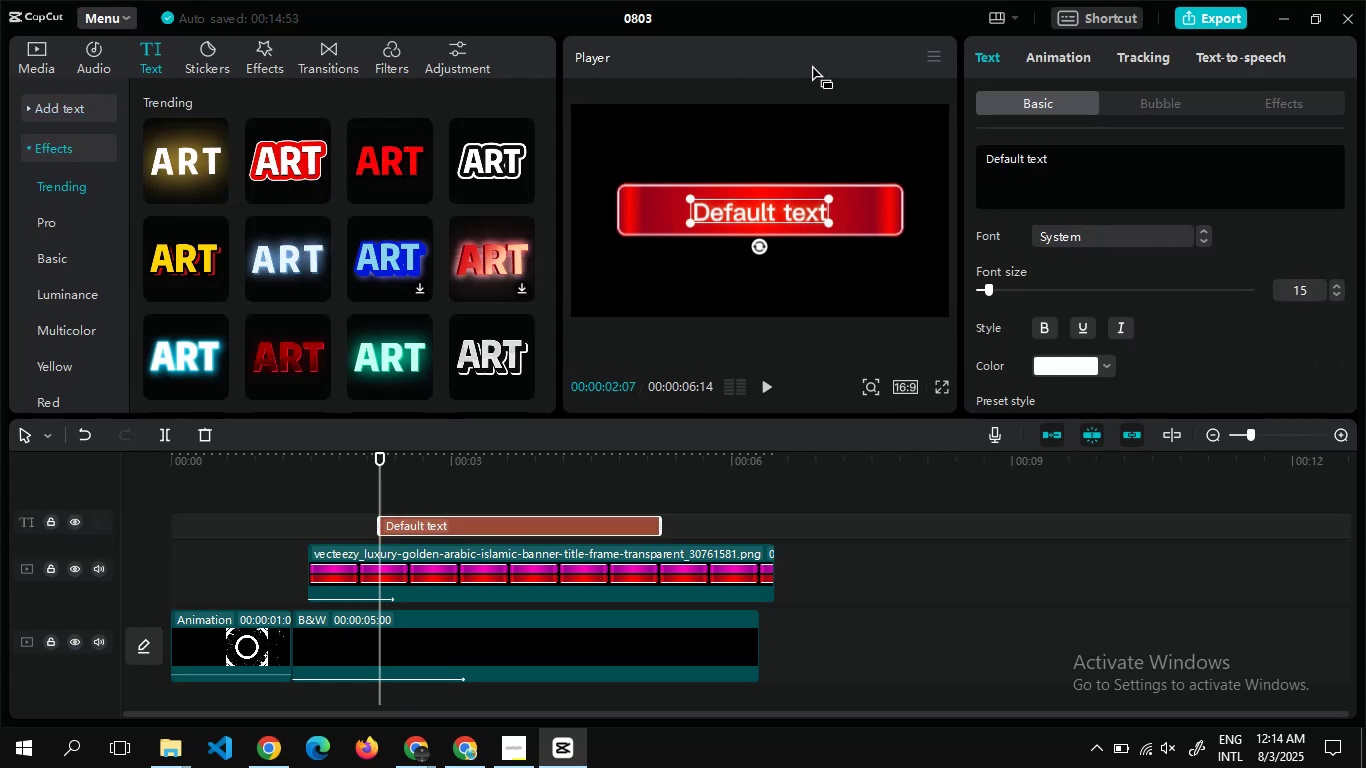 
left_click([1092, 171])
 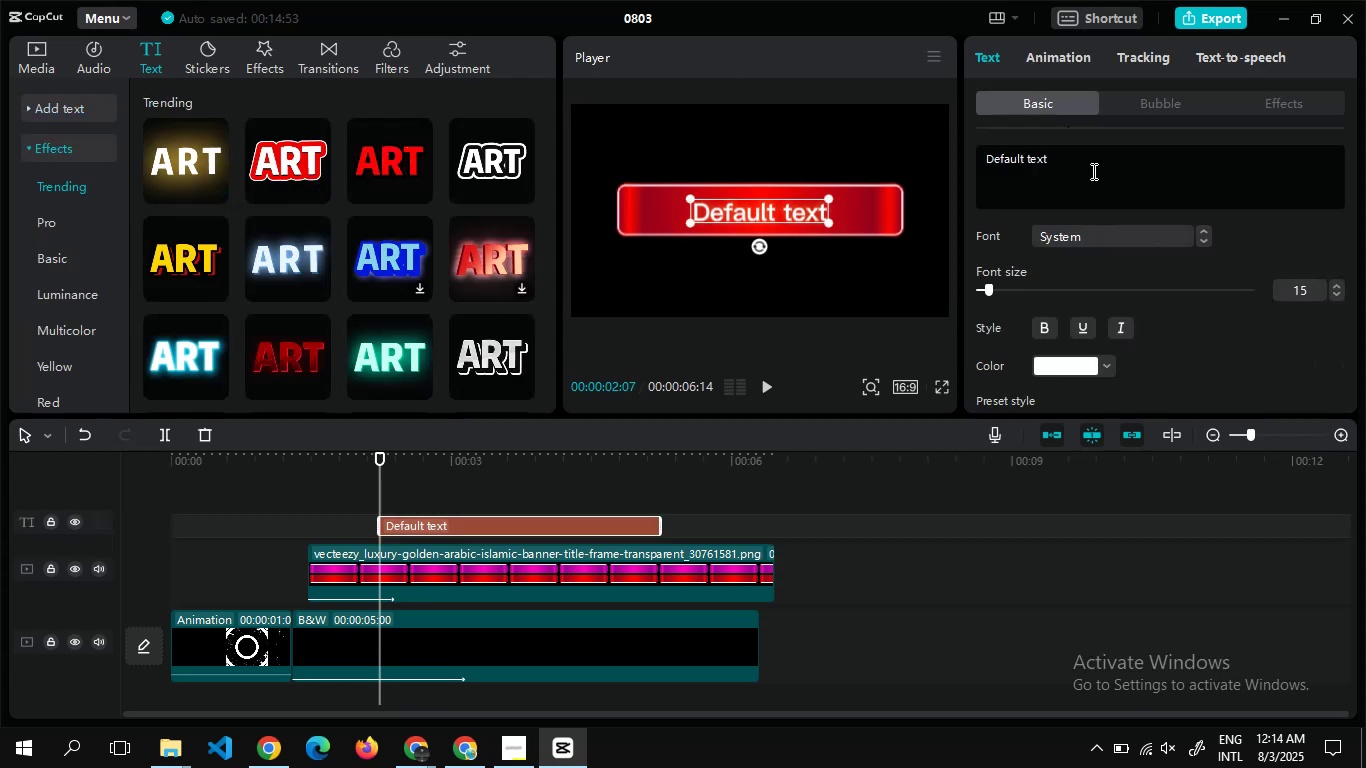 
key(Control+A)
 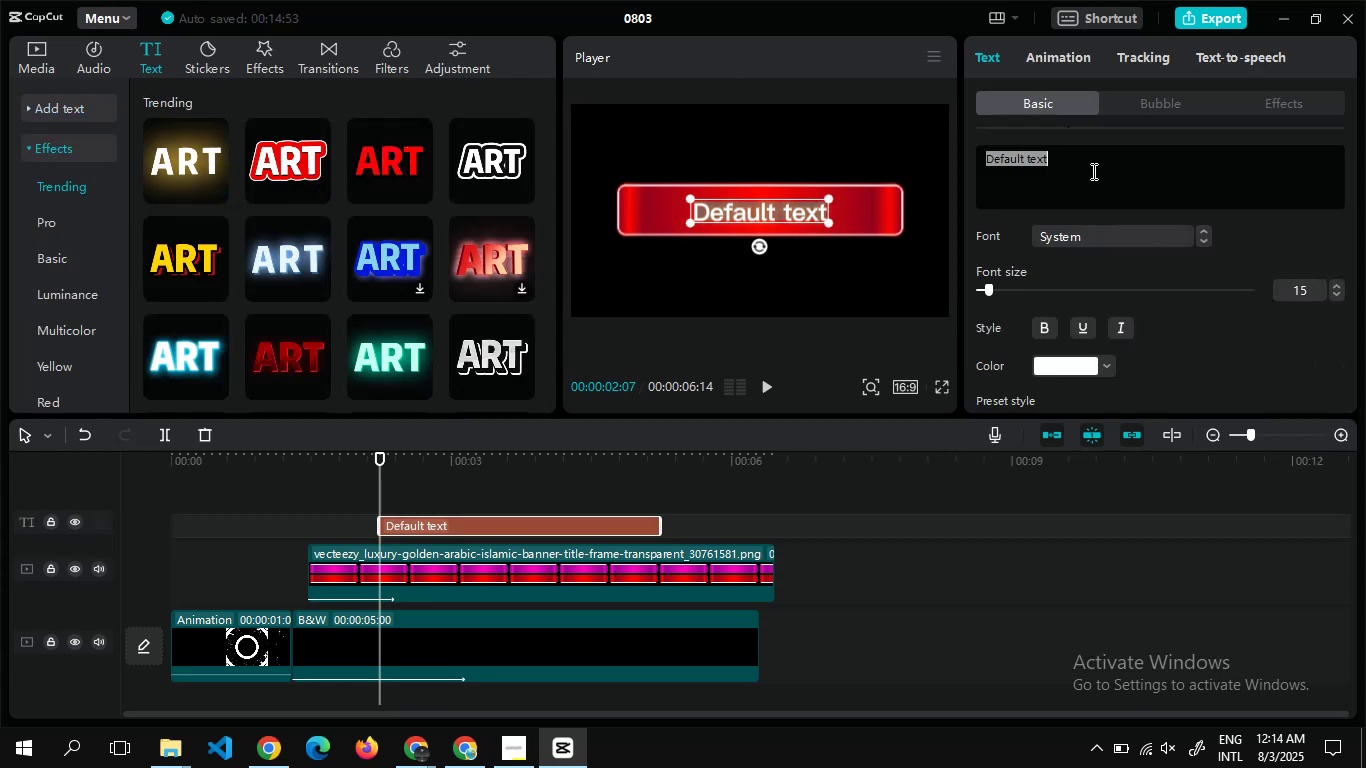 
type(Xwe)
key(Backspace)
key(Backspace)
key(Backspace)
type(XenoGenZ)
 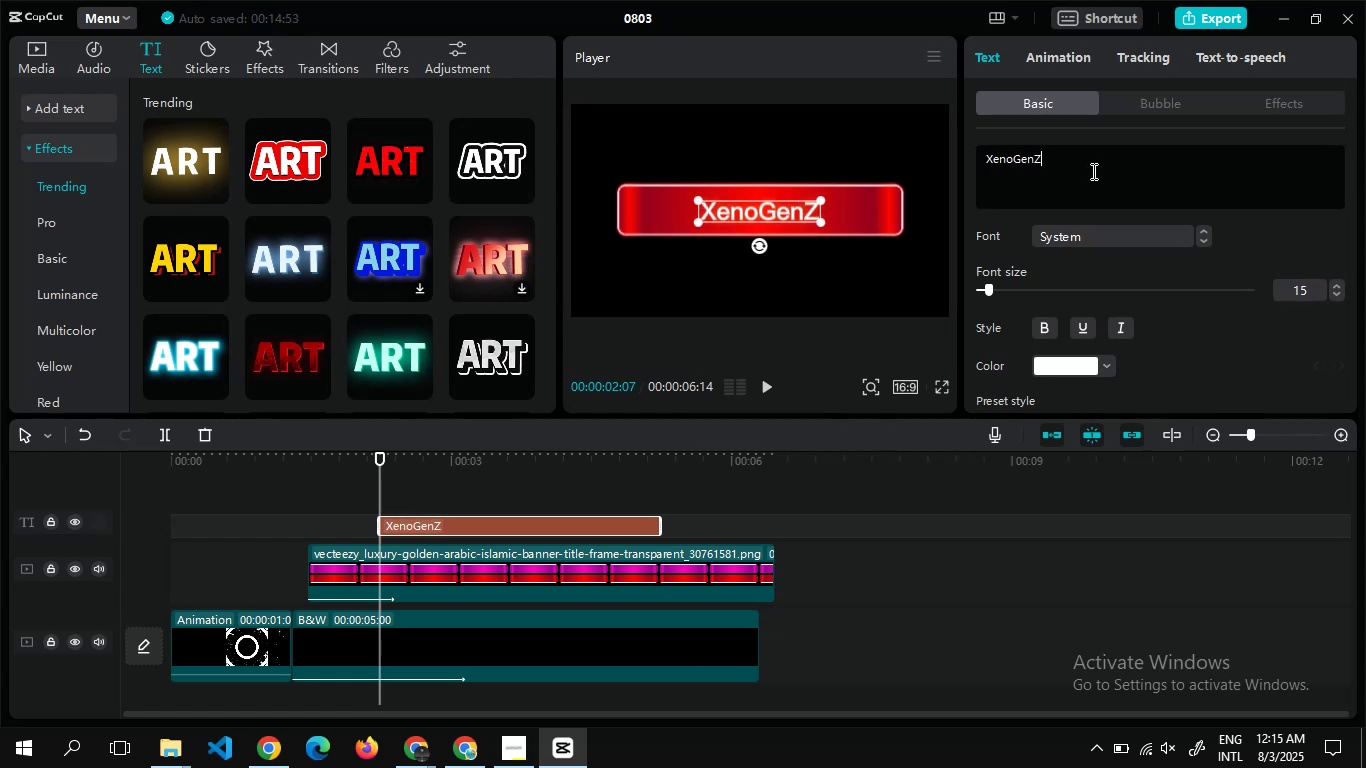 
left_click_drag(start_coordinate=[817, 219], to_coordinate=[839, 229])
 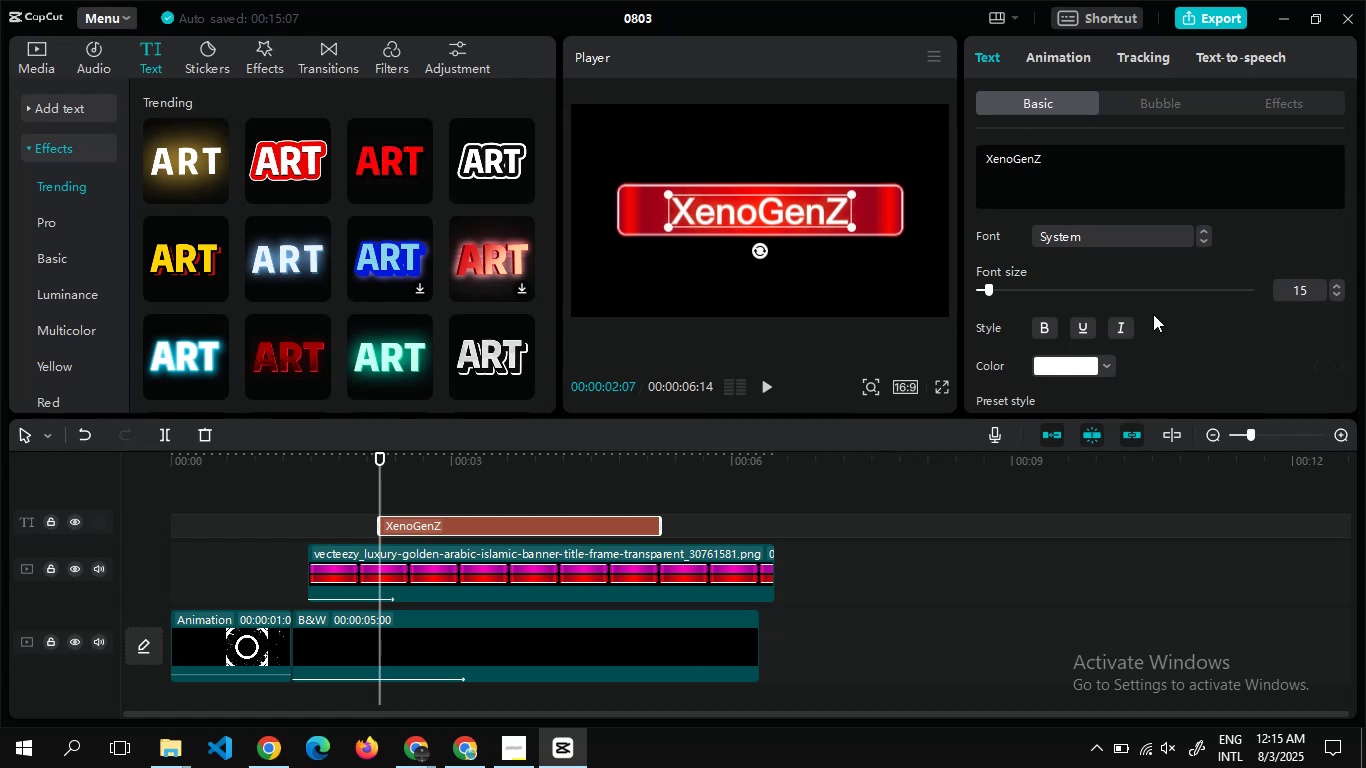 
left_click([1121, 323])
 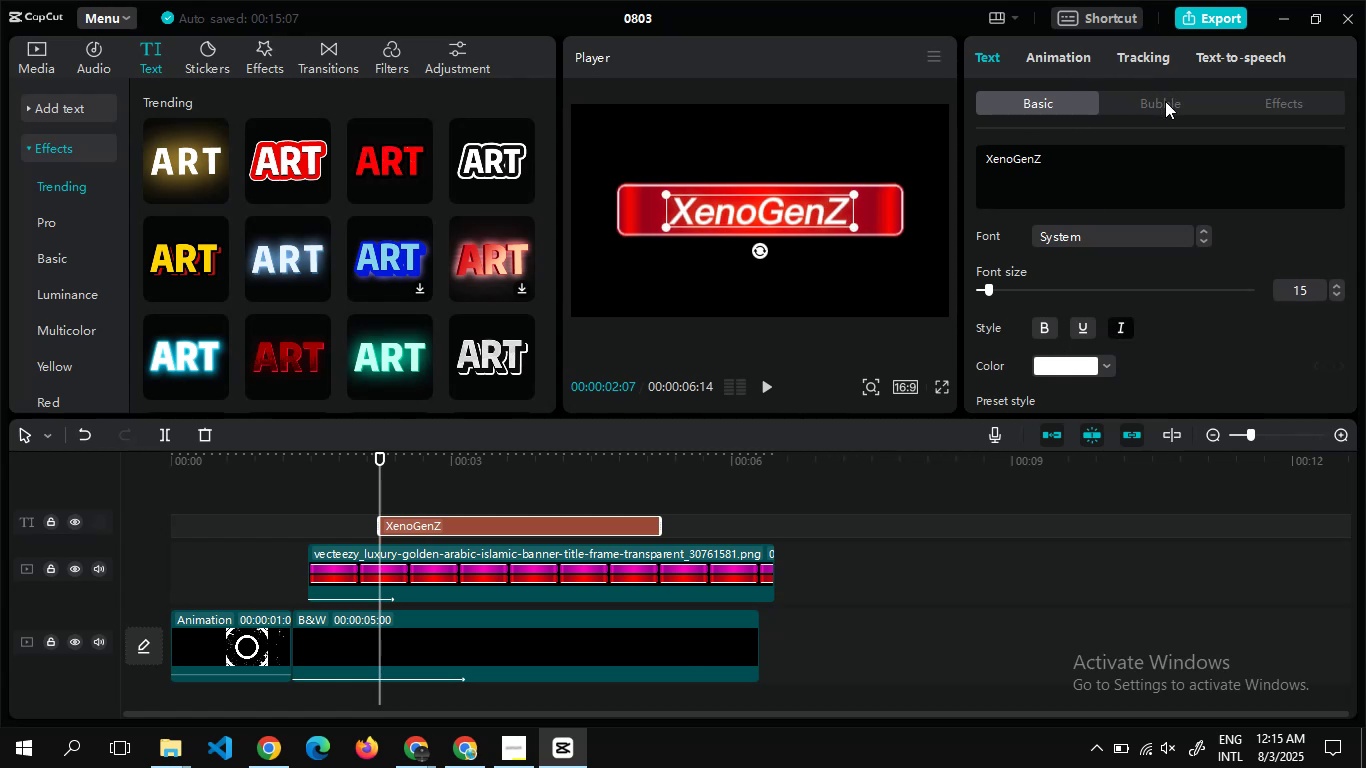 
left_click([1081, 58])
 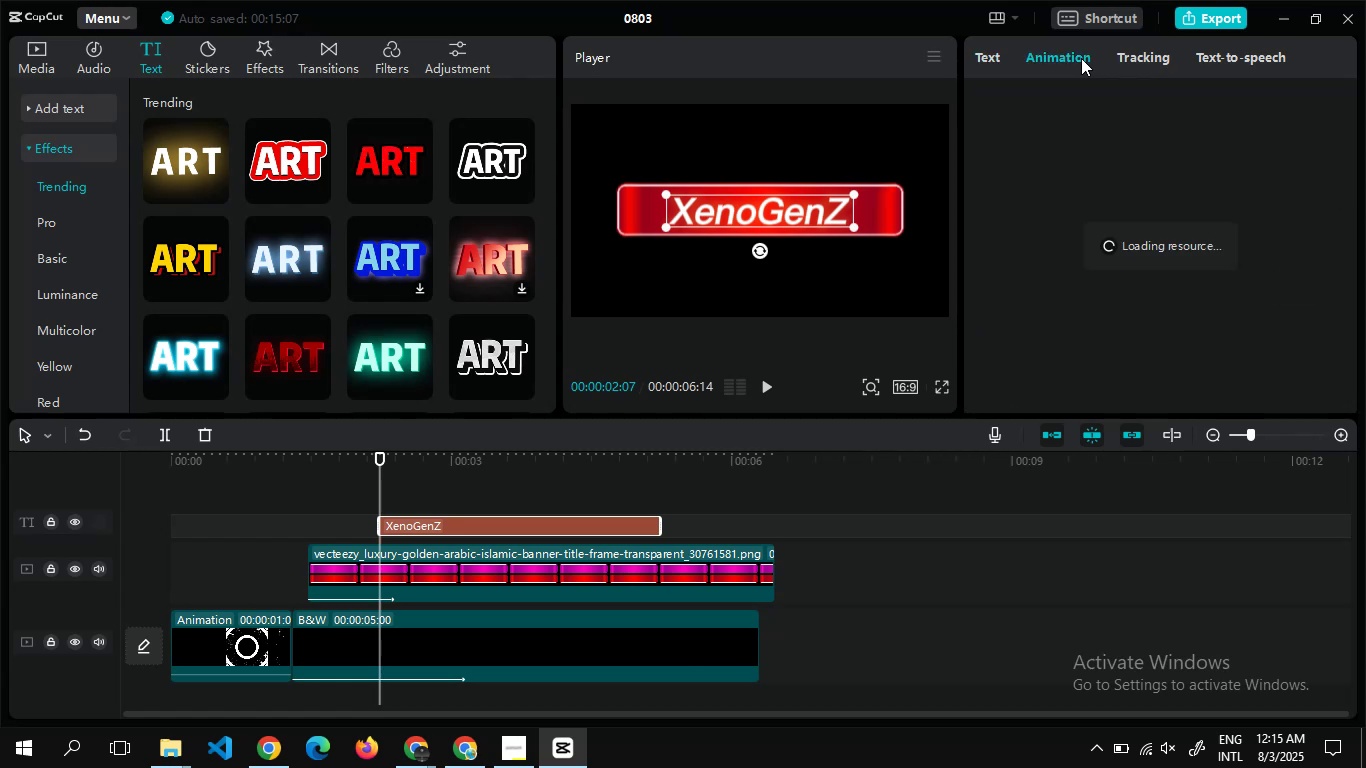 
mouse_move([1091, 159])
 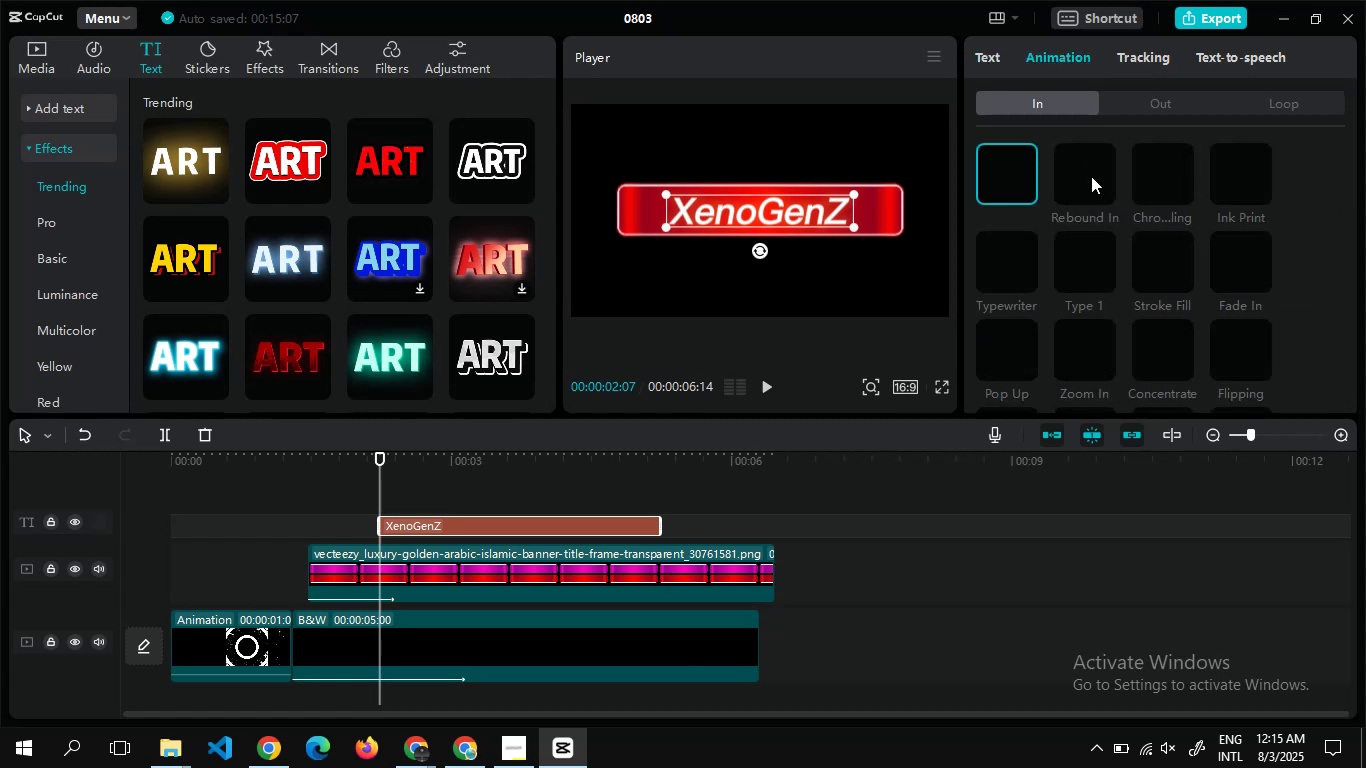 
mouse_move([1092, 254])
 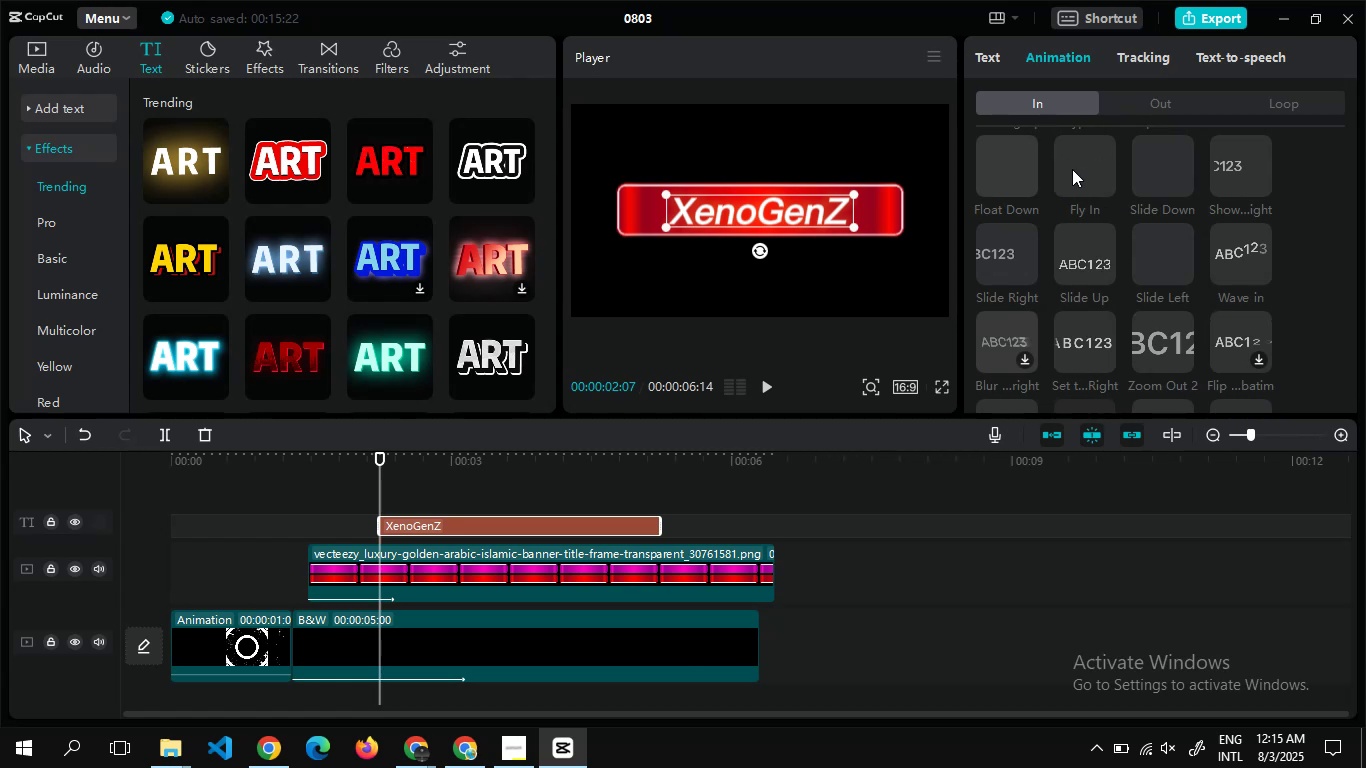 
wait(6.03)
 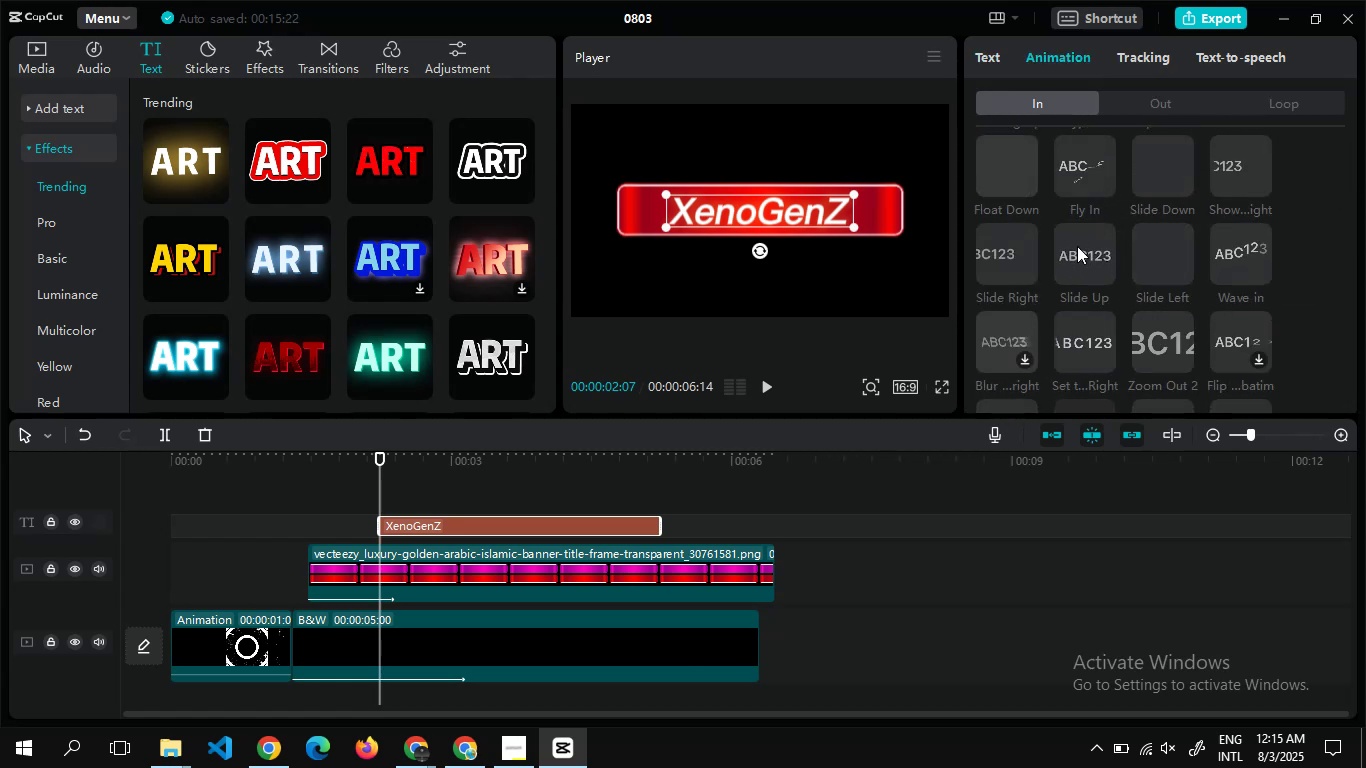 
left_click([1012, 260])
 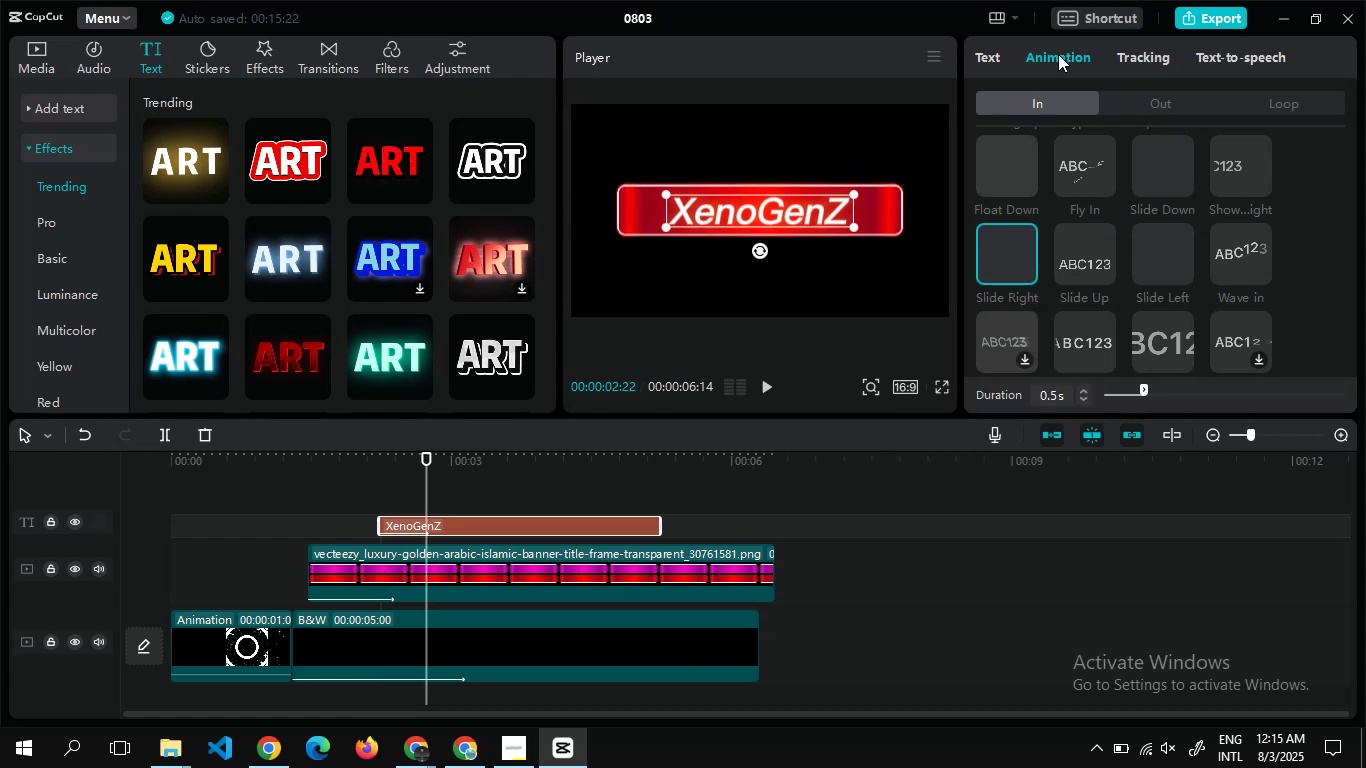 
left_click([1157, 95])
 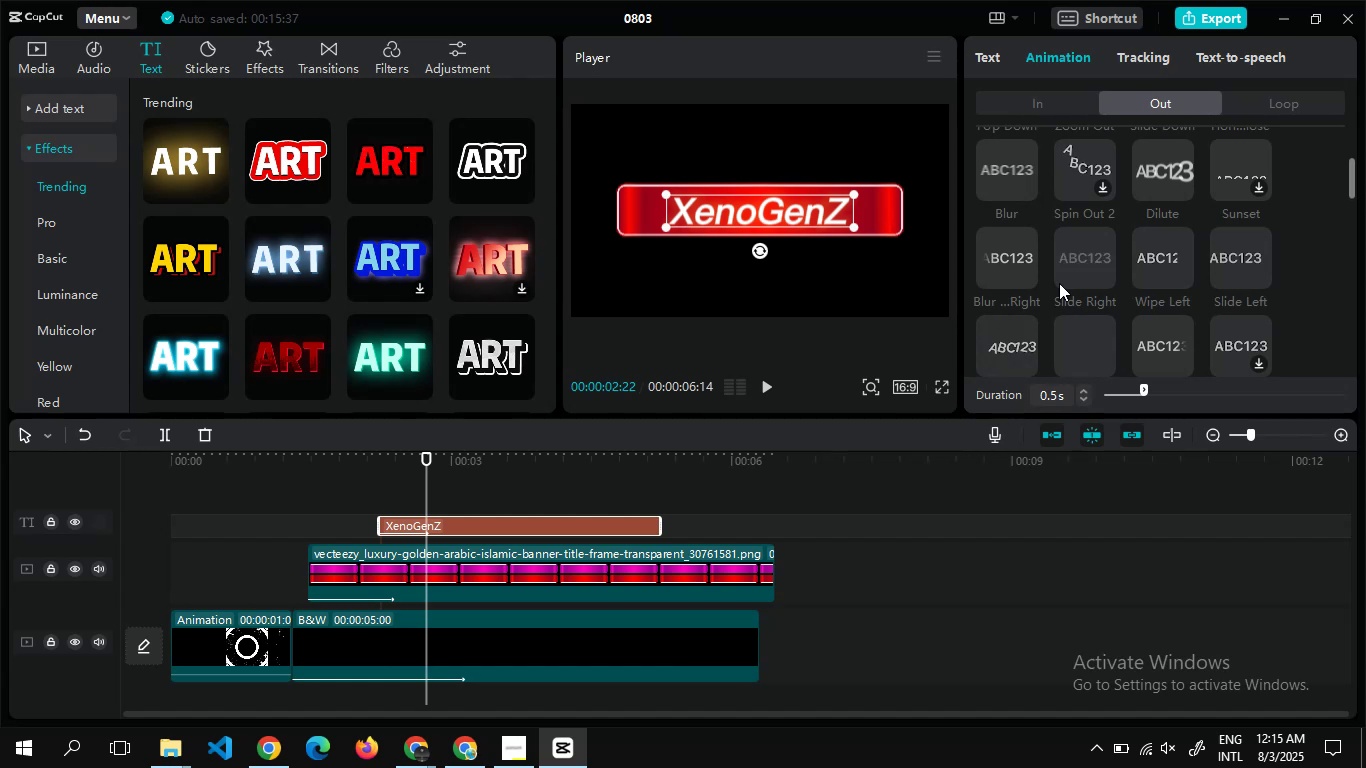 
left_click([1064, 260])
 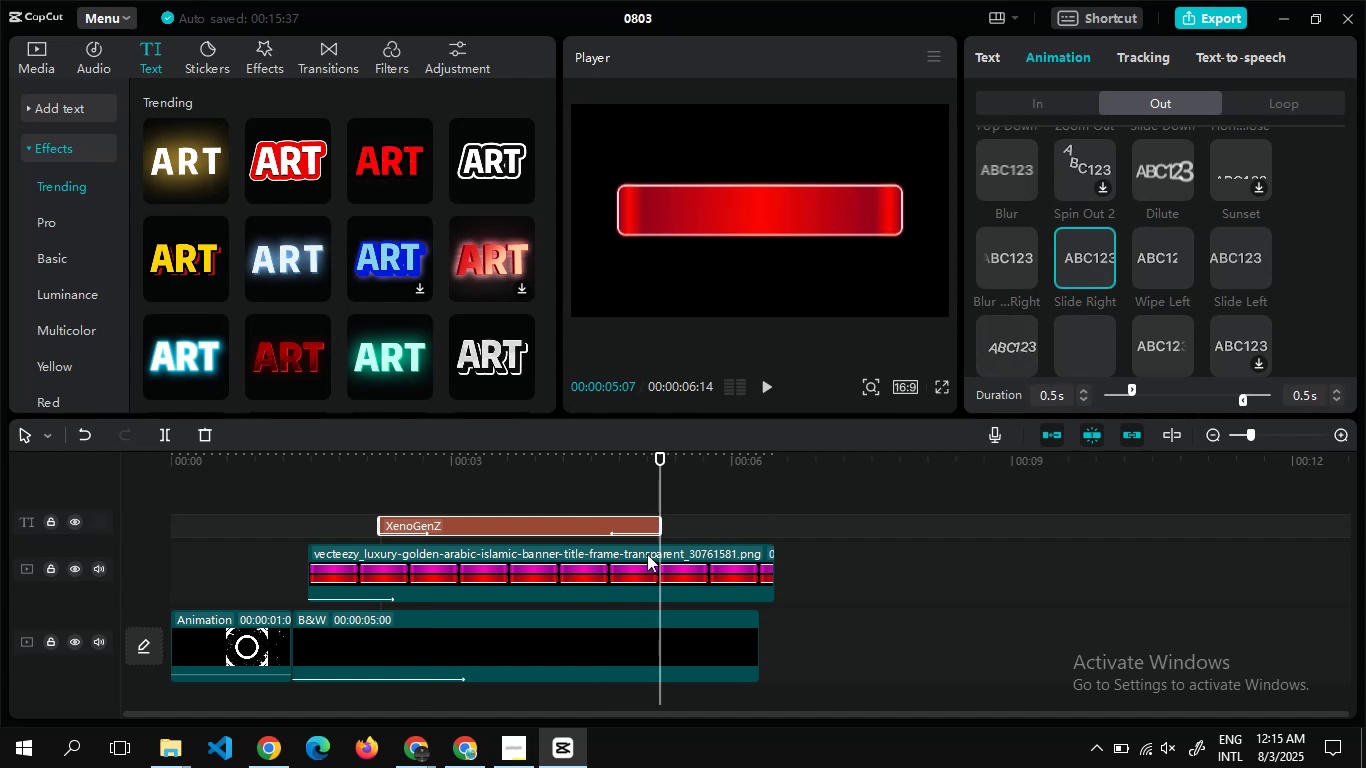 
left_click([682, 580])
 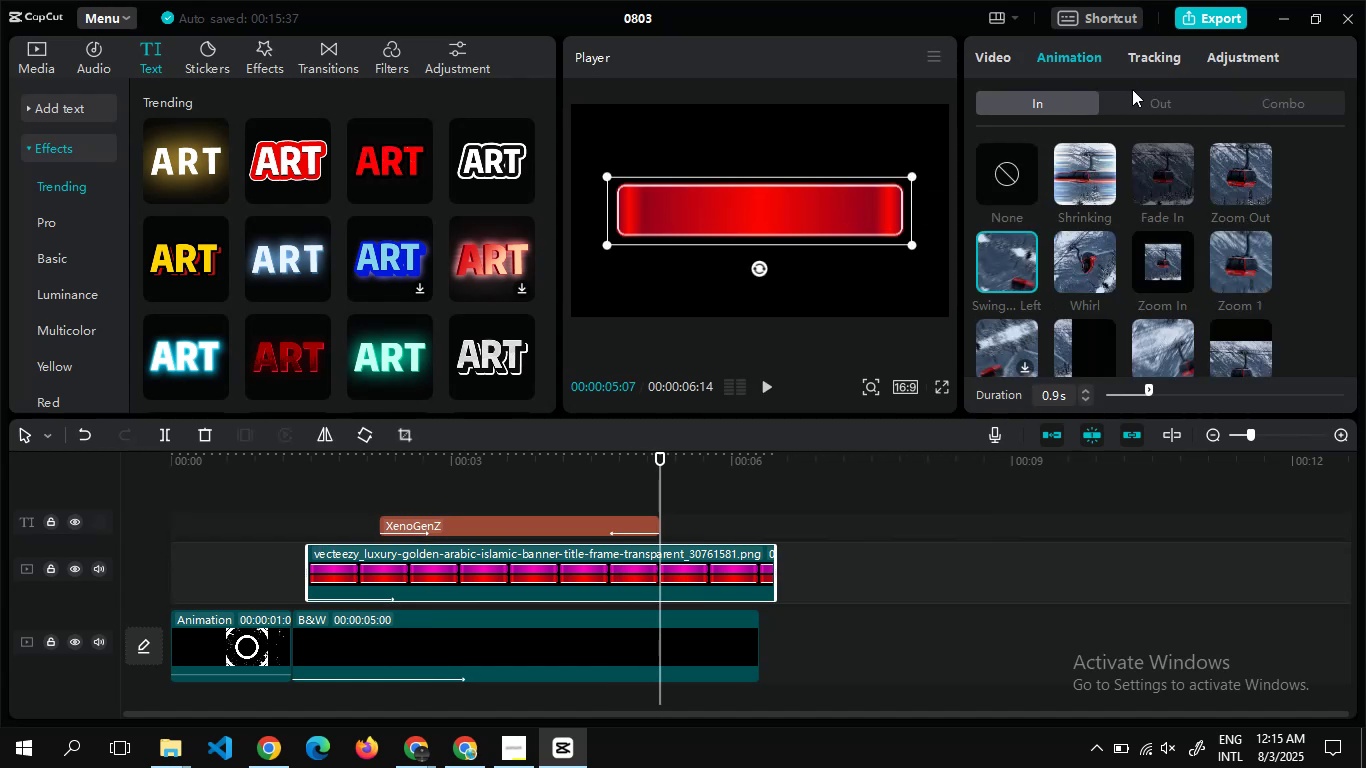 
left_click([1143, 101])
 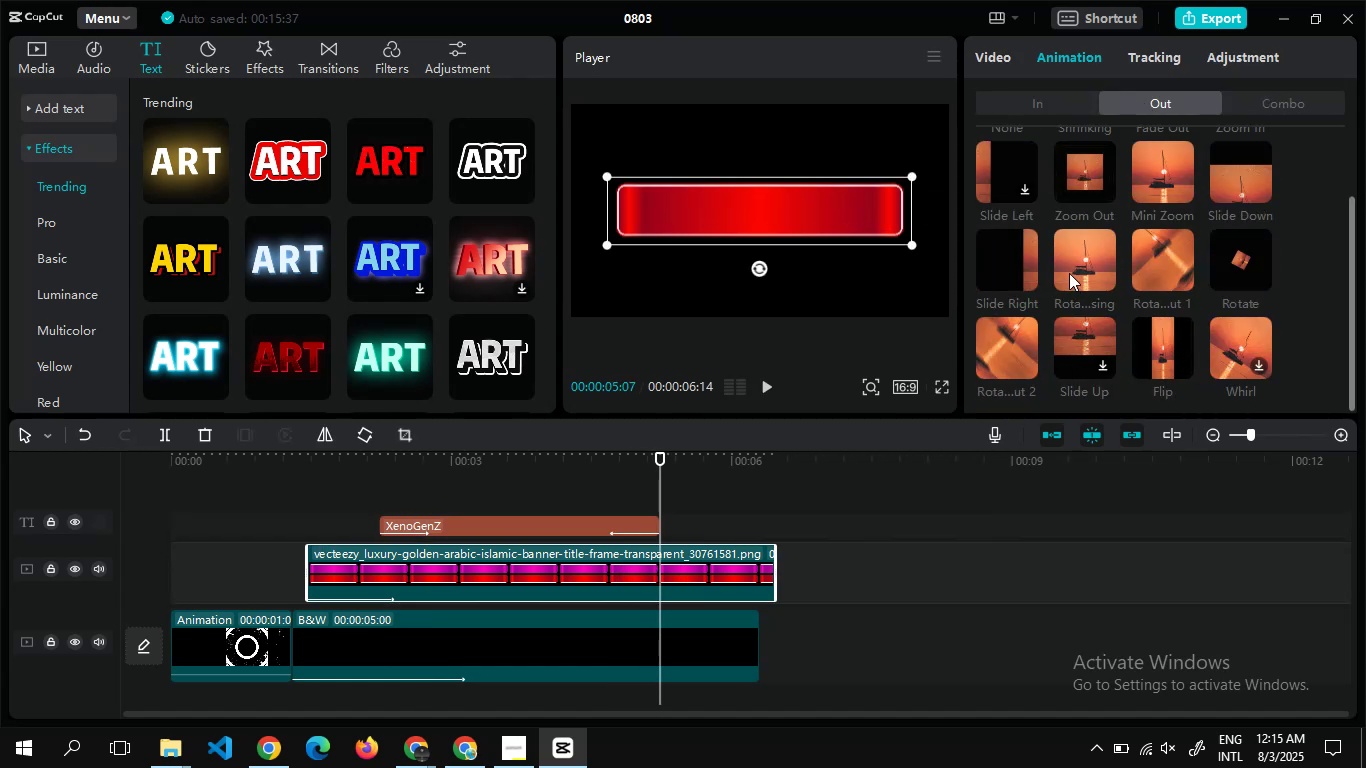 
left_click([1069, 273])
 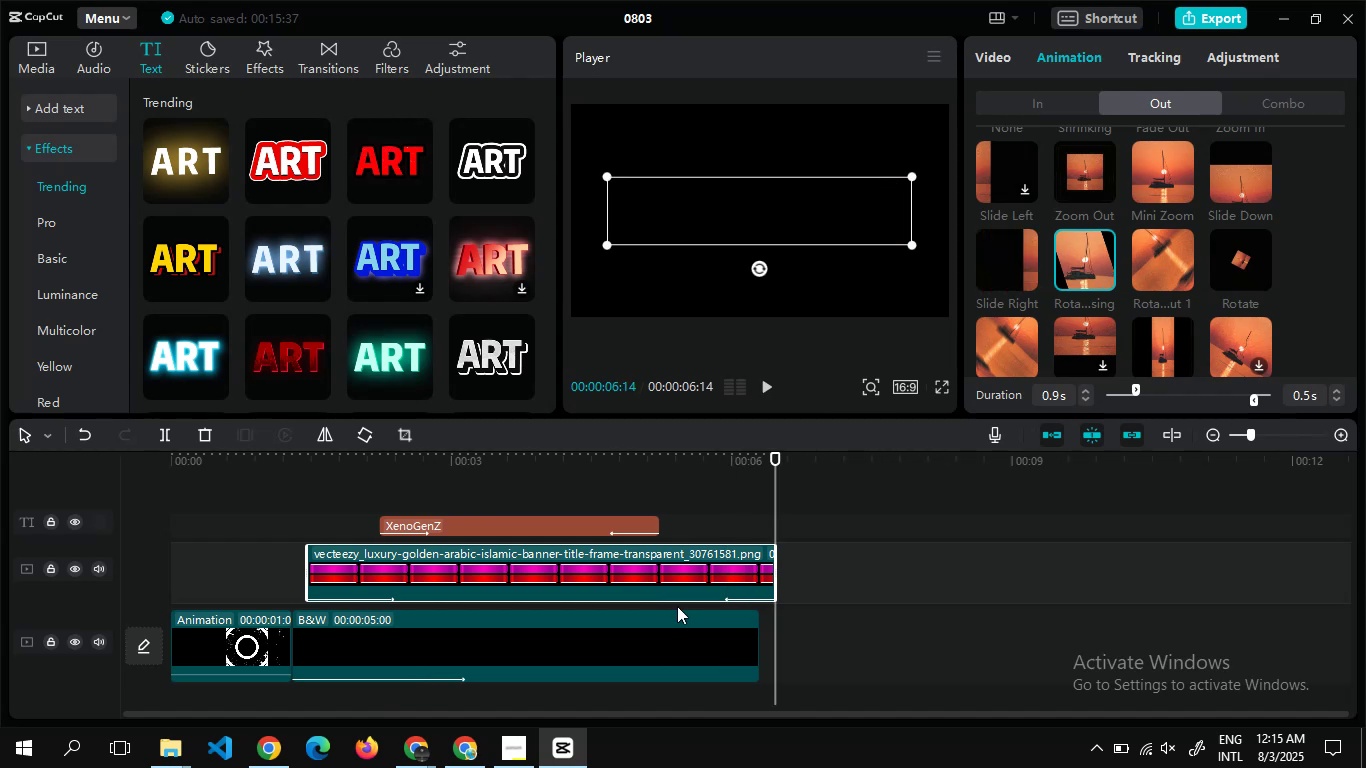 
left_click_drag(start_coordinate=[774, 571], to_coordinate=[654, 576])
 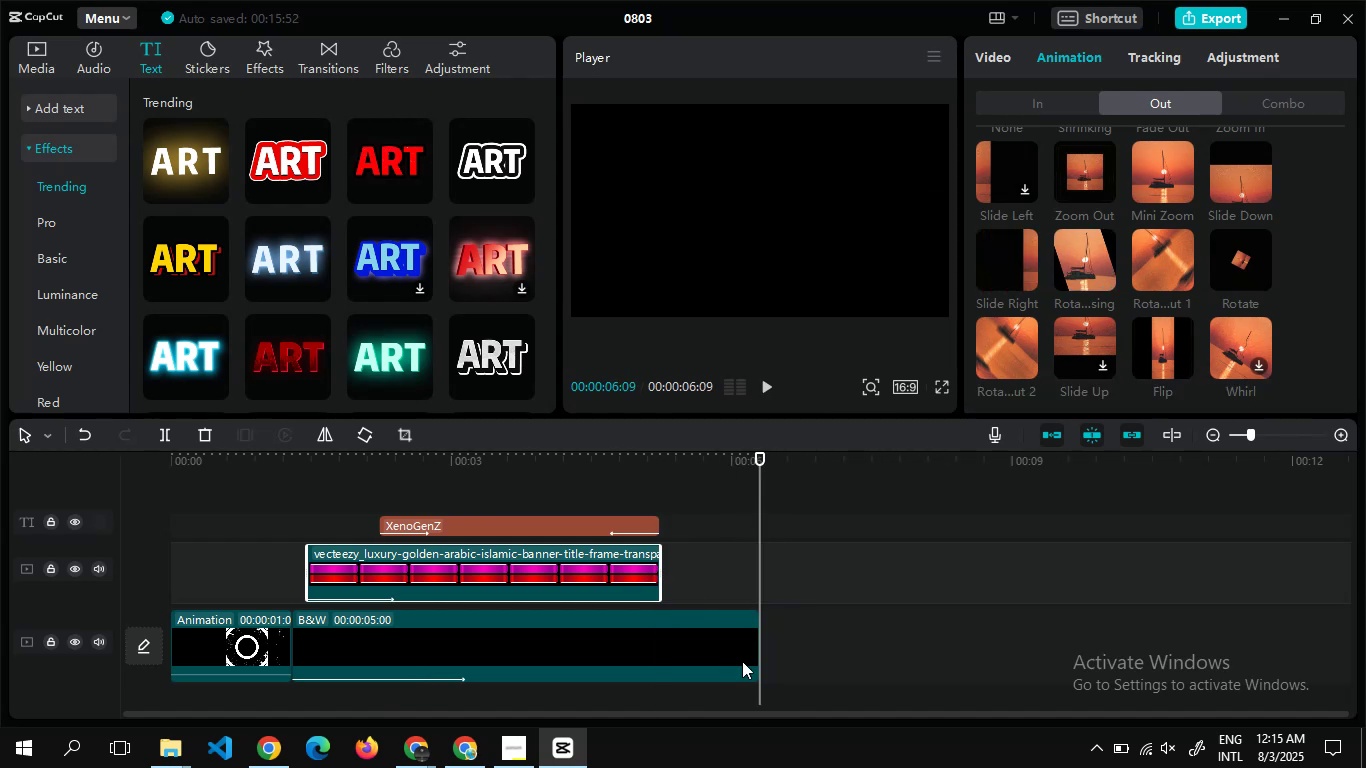 
left_click_drag(start_coordinate=[756, 661], to_coordinate=[655, 662])
 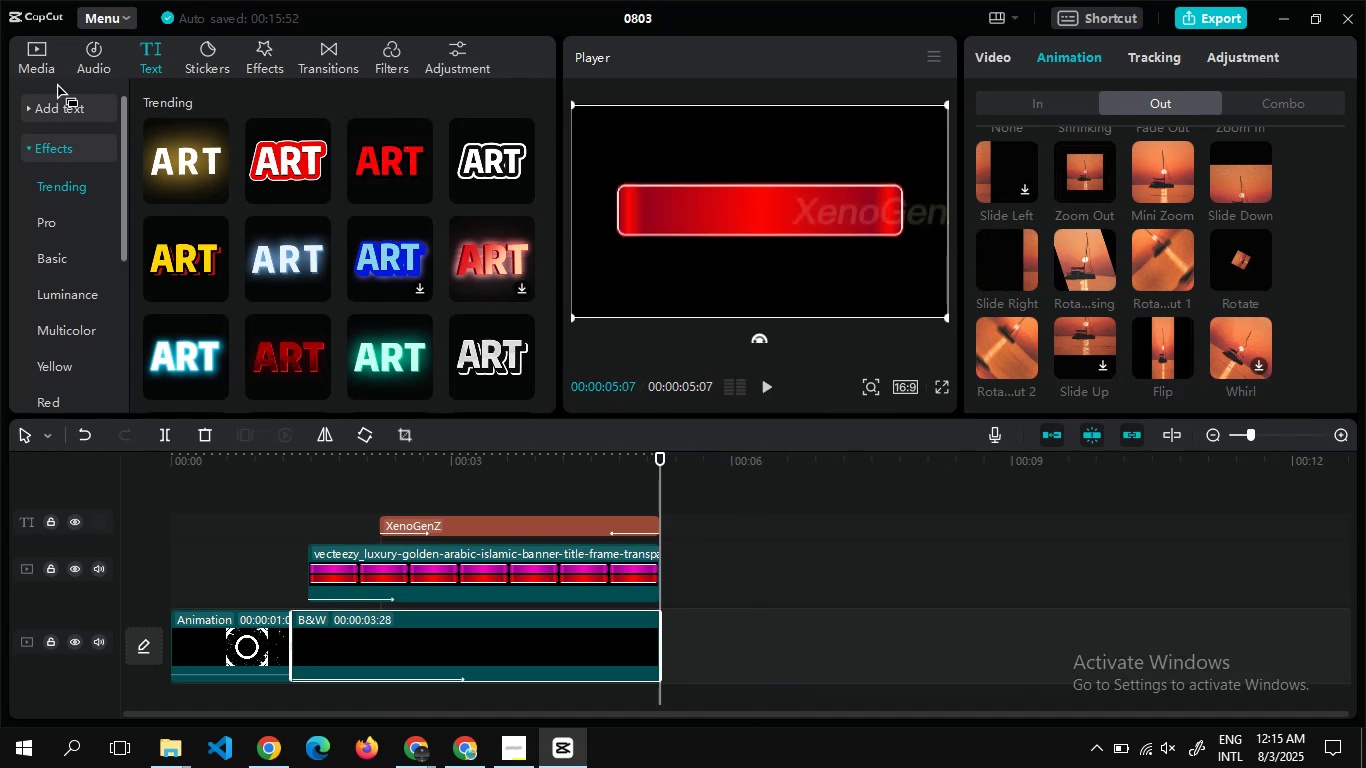 
left_click([44, 68])
 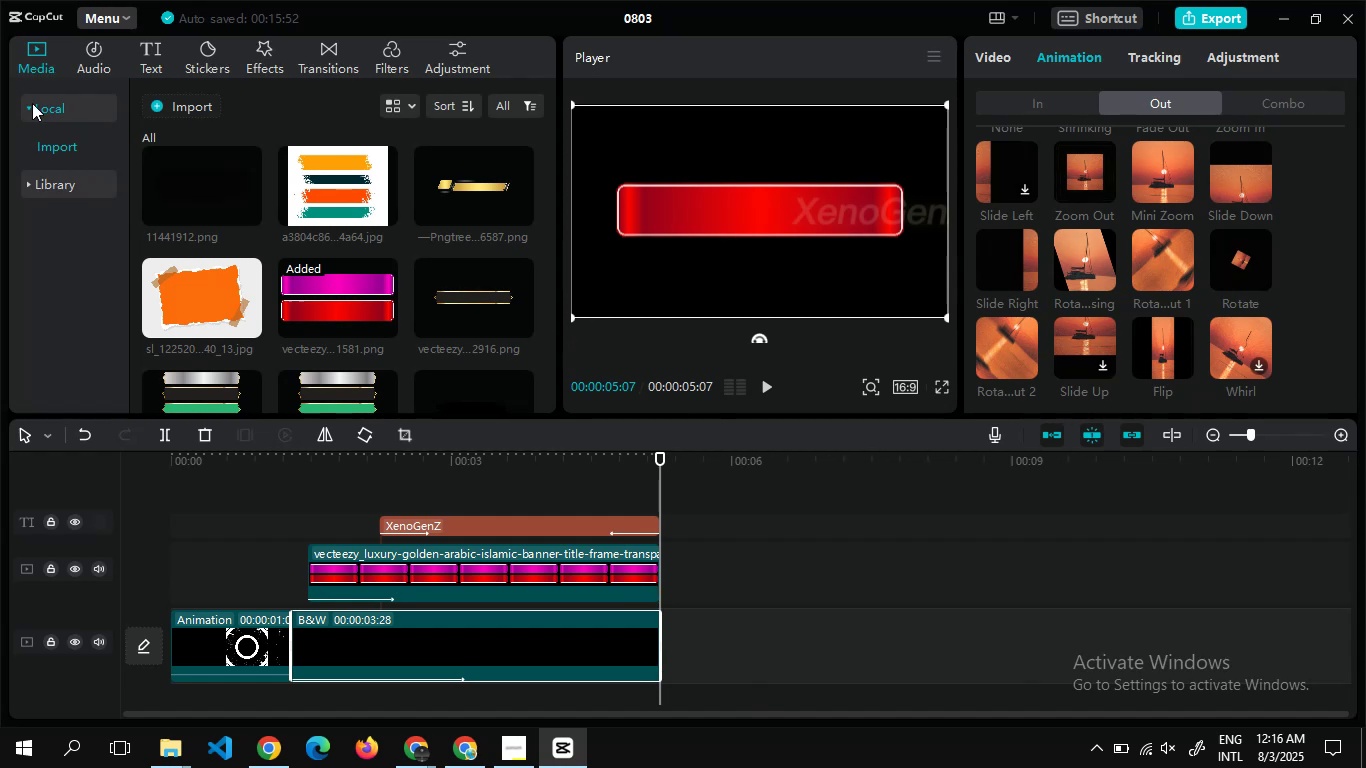 
wait(10.7)
 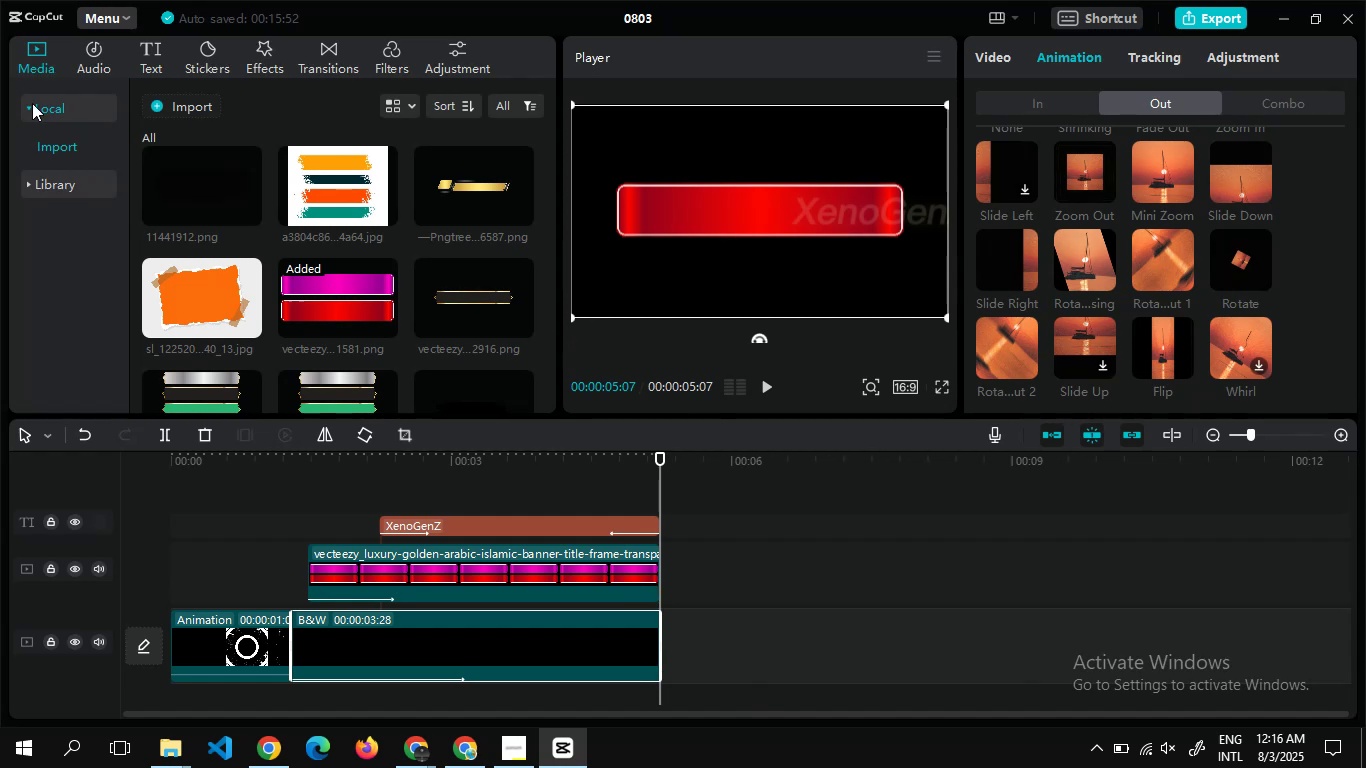 
left_click([65, 188])
 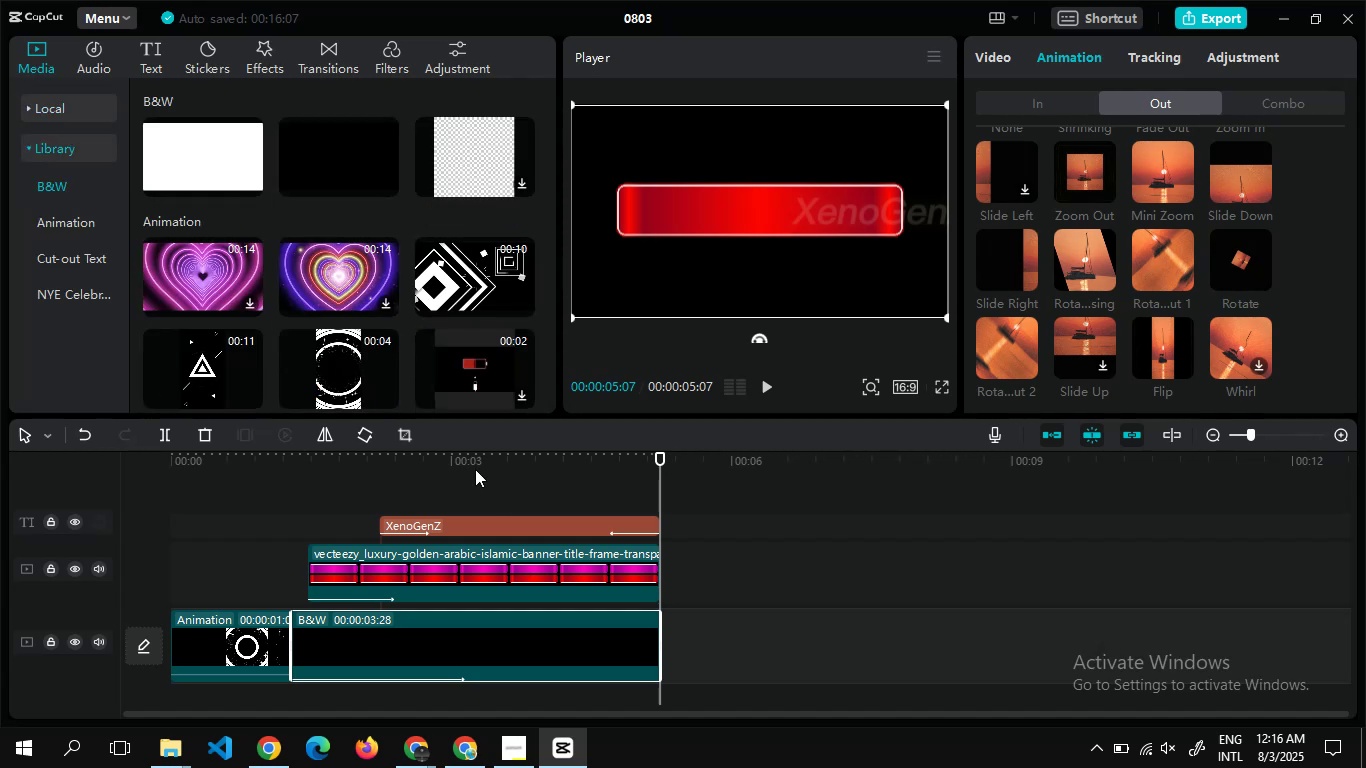 
wait(5.97)
 